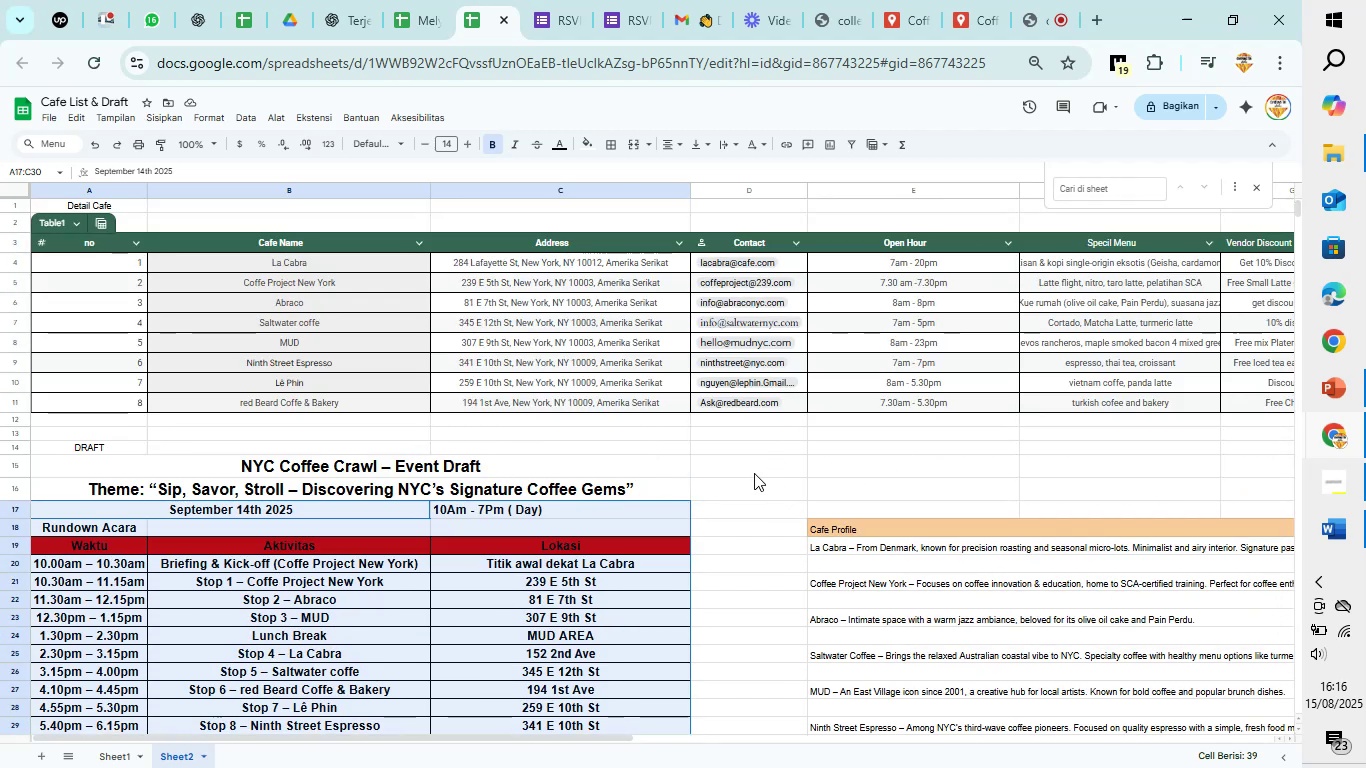 
scroll: coordinate [758, 470], scroll_direction: down, amount: 4.0
 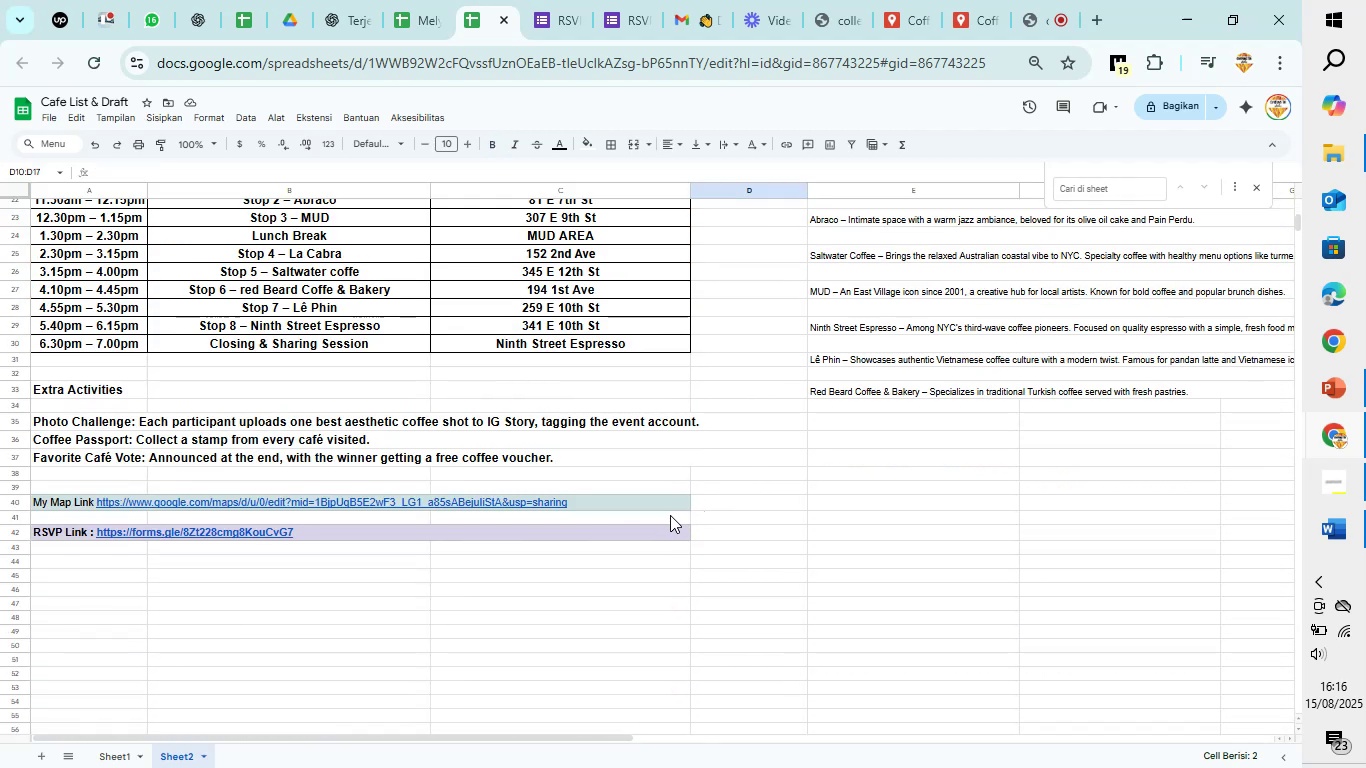 
left_click([670, 515])
 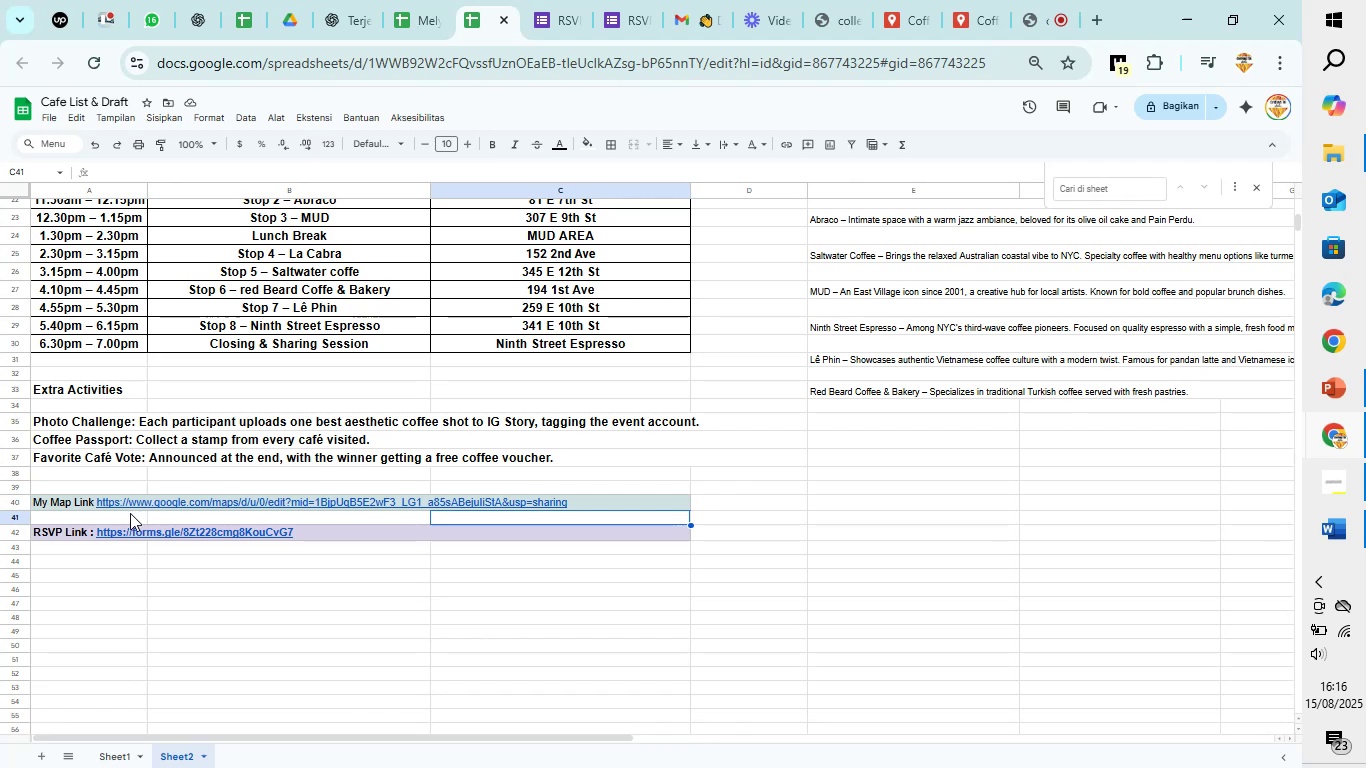 
left_click([132, 514])
 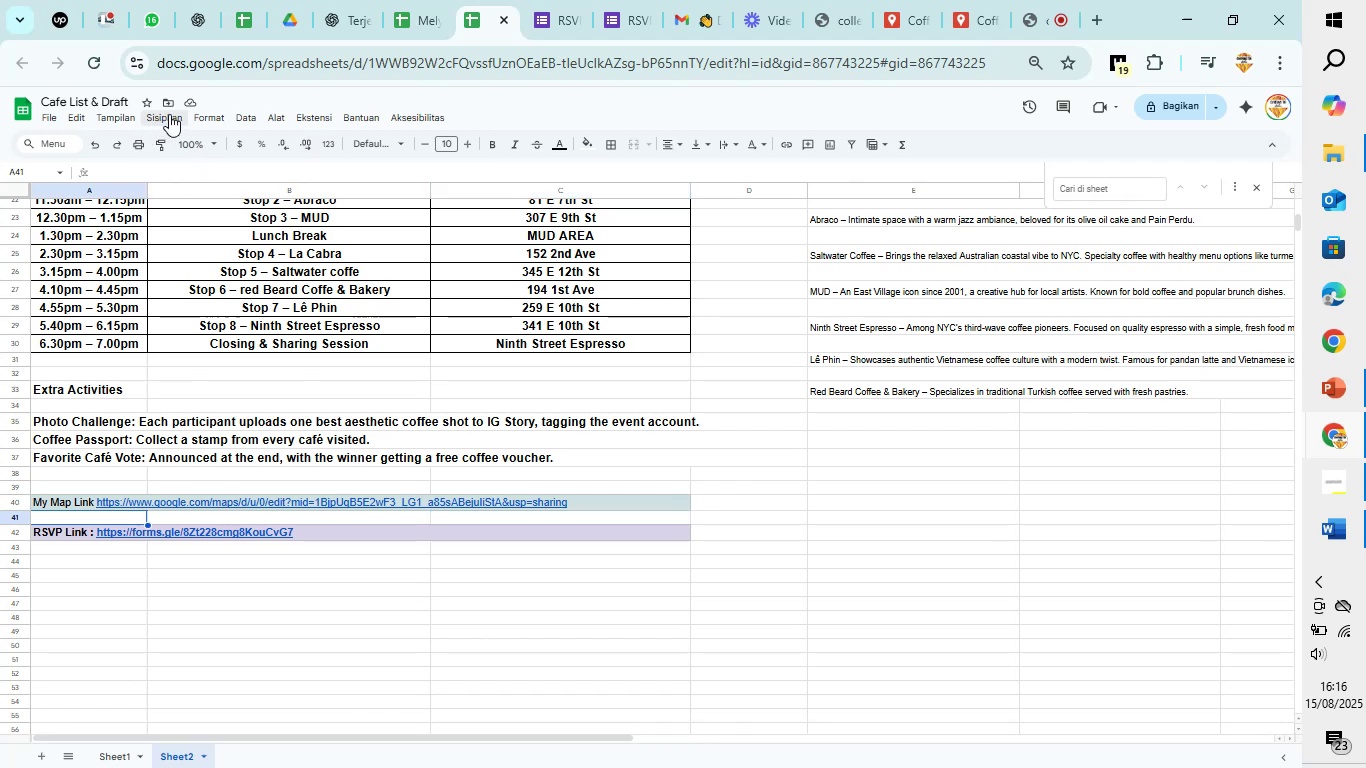 
left_click([169, 114])
 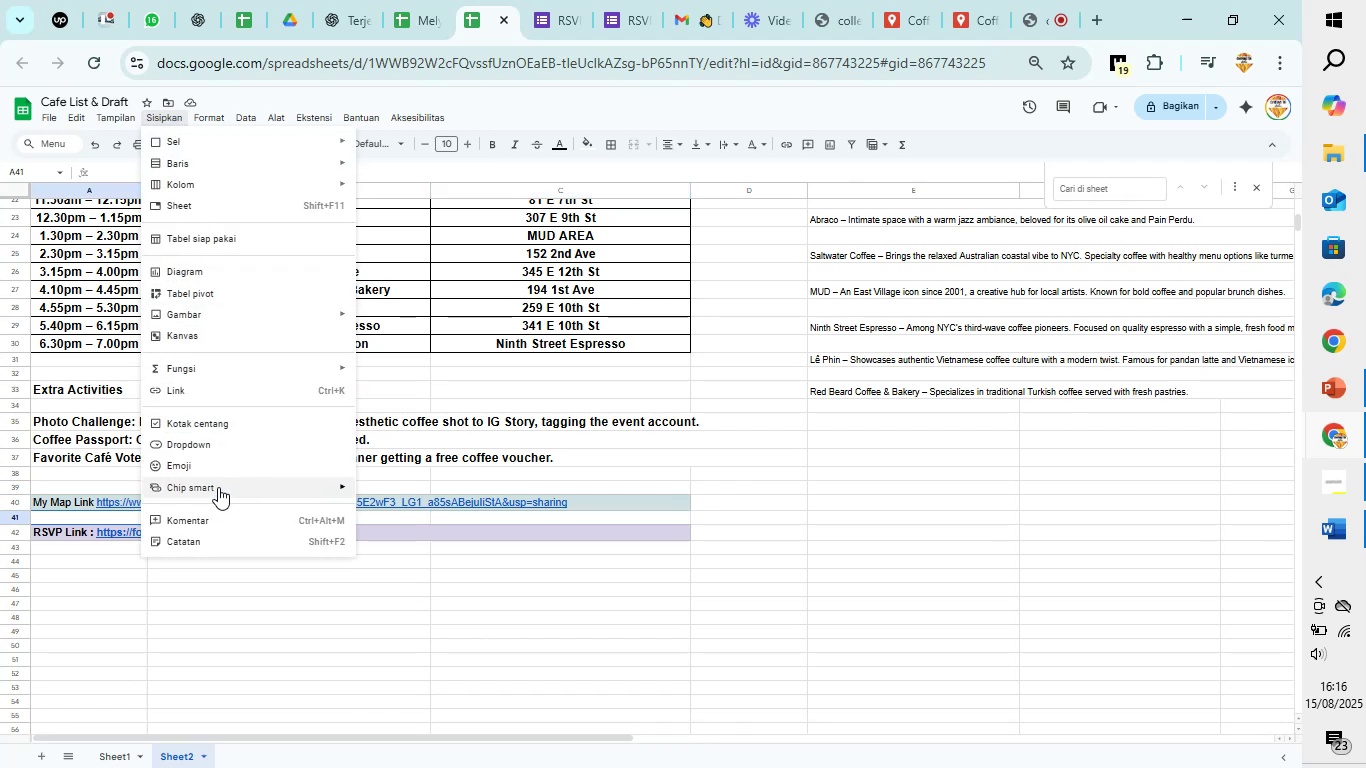 
left_click([251, 316])
 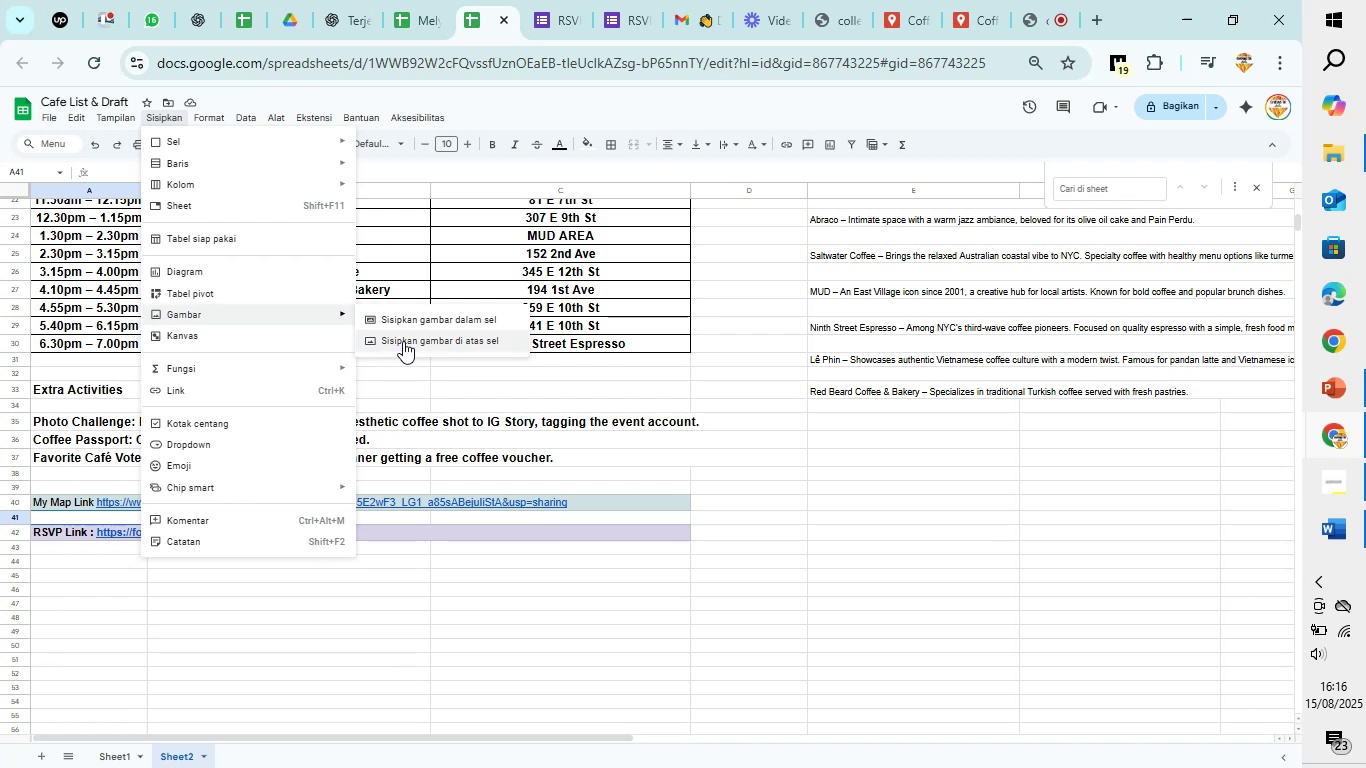 
wait(6.04)
 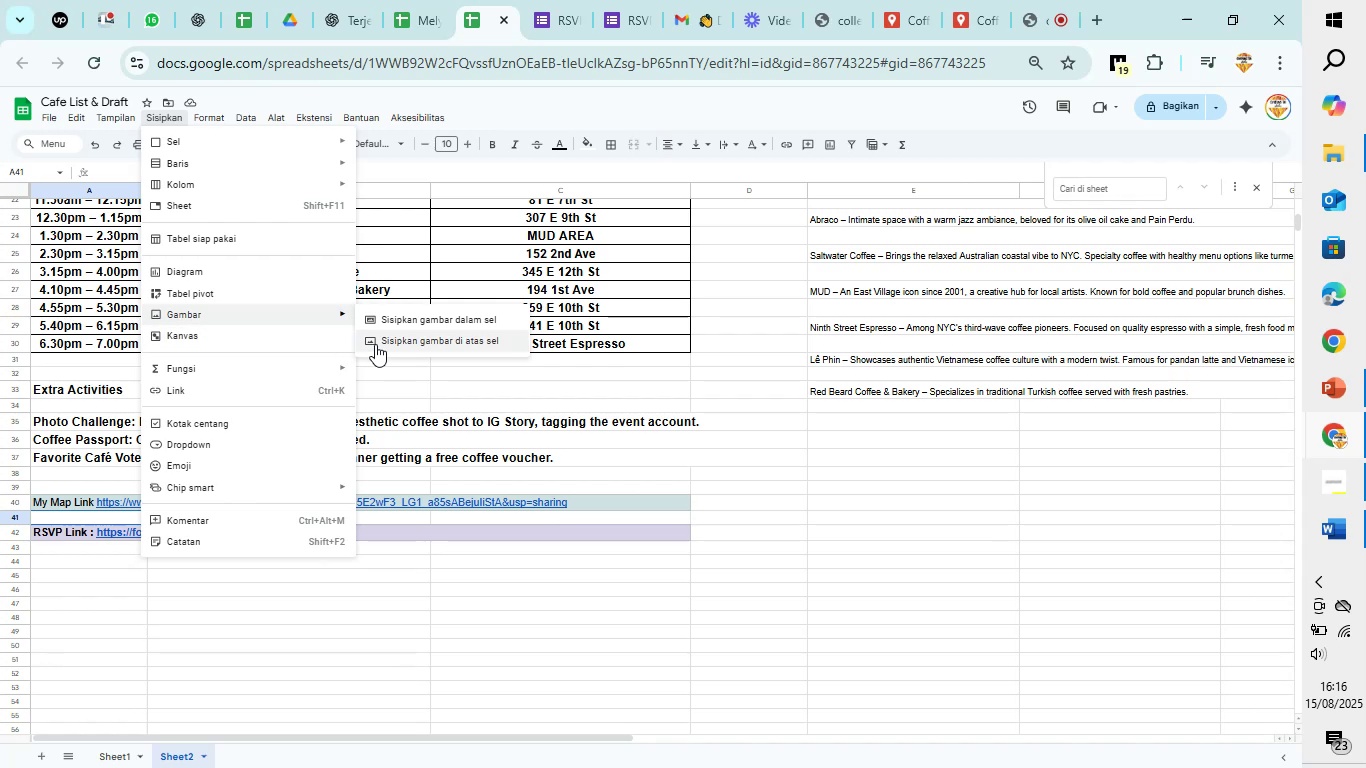 
left_click([416, 320])
 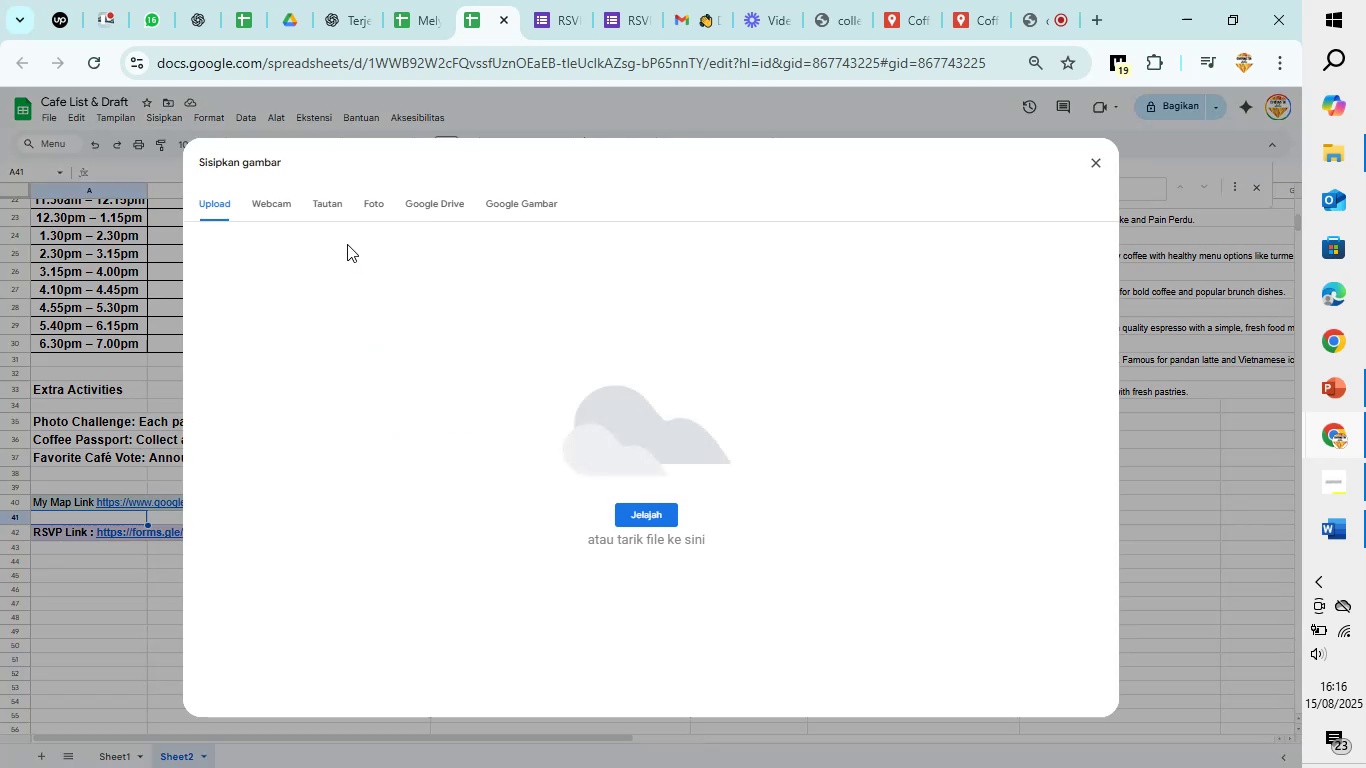 
left_click([370, 202])
 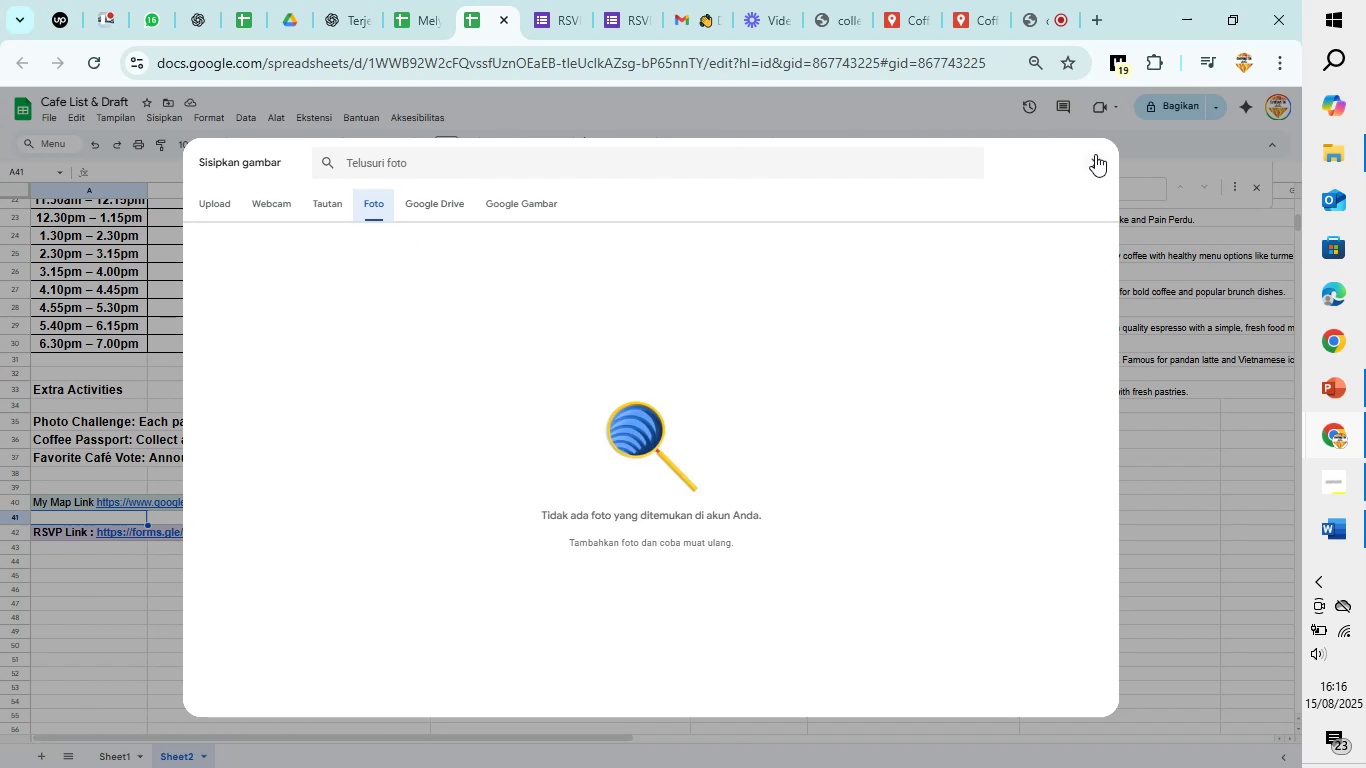 
left_click([1095, 154])
 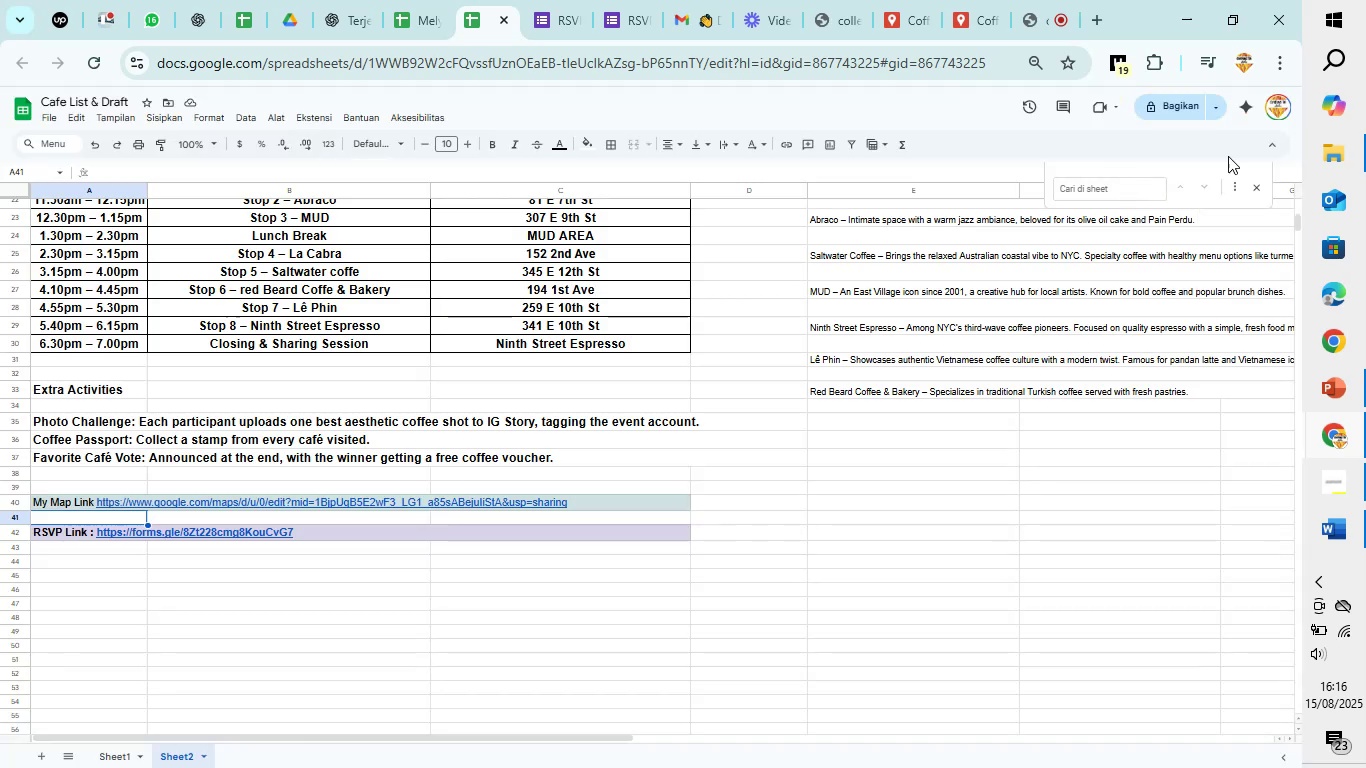 
mouse_move([1321, 166])
 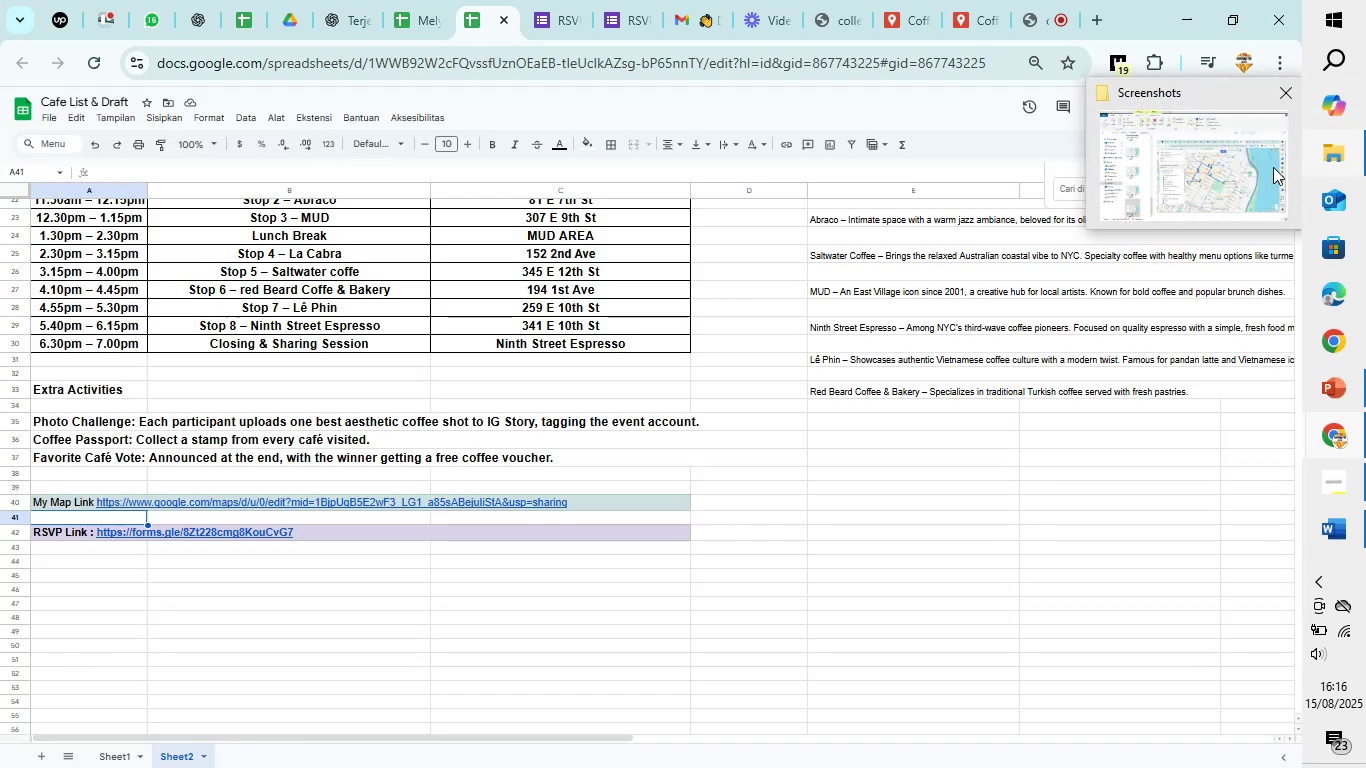 
left_click([1273, 167])
 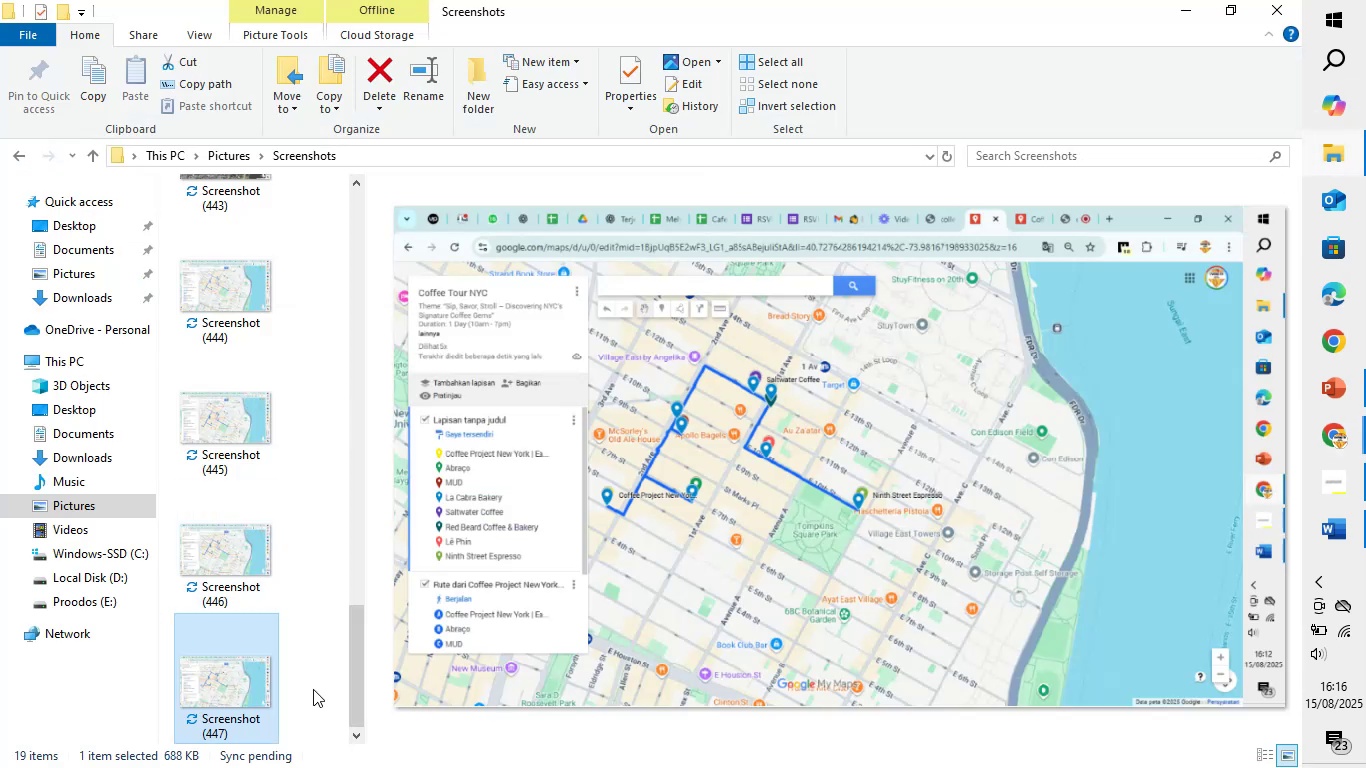 
left_click_drag(start_coordinate=[239, 669], to_coordinate=[129, 475])
 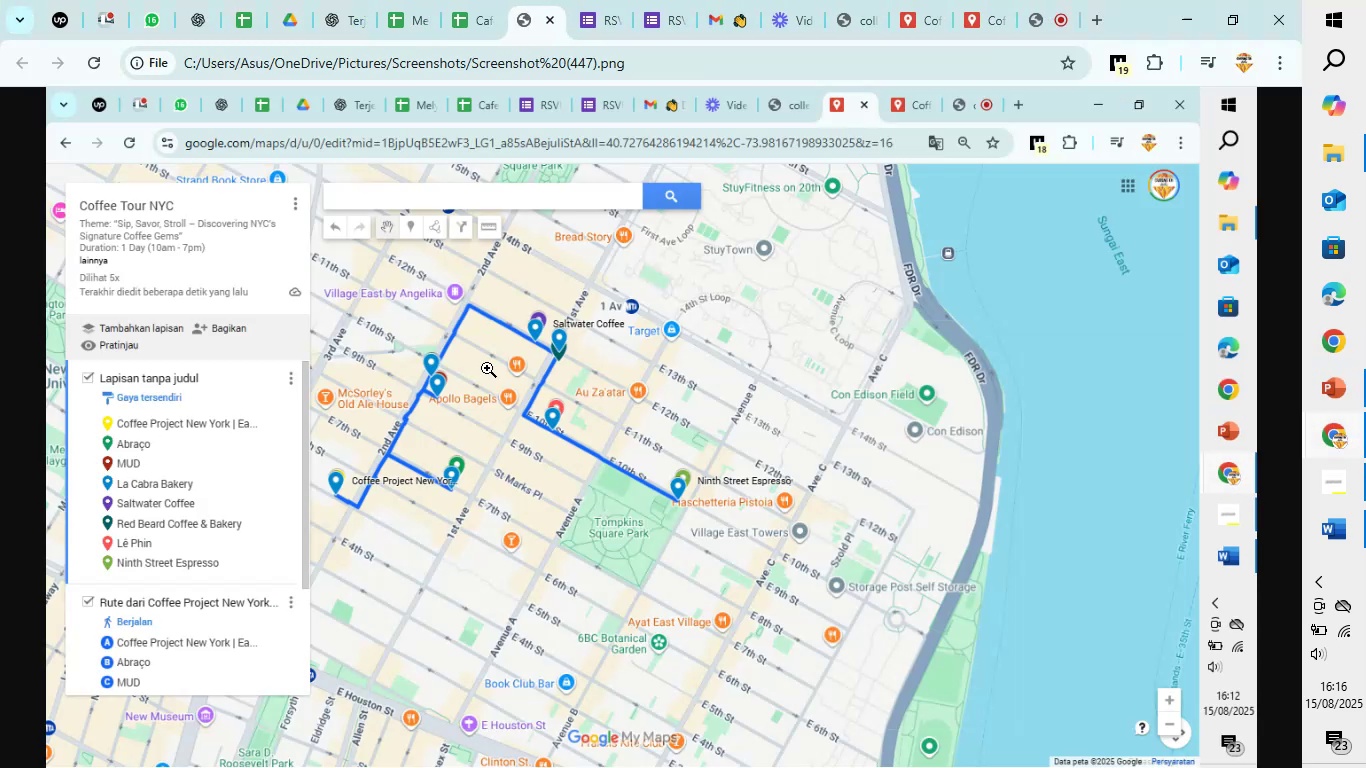 
scroll: coordinate [780, 317], scroll_direction: none, amount: 0.0
 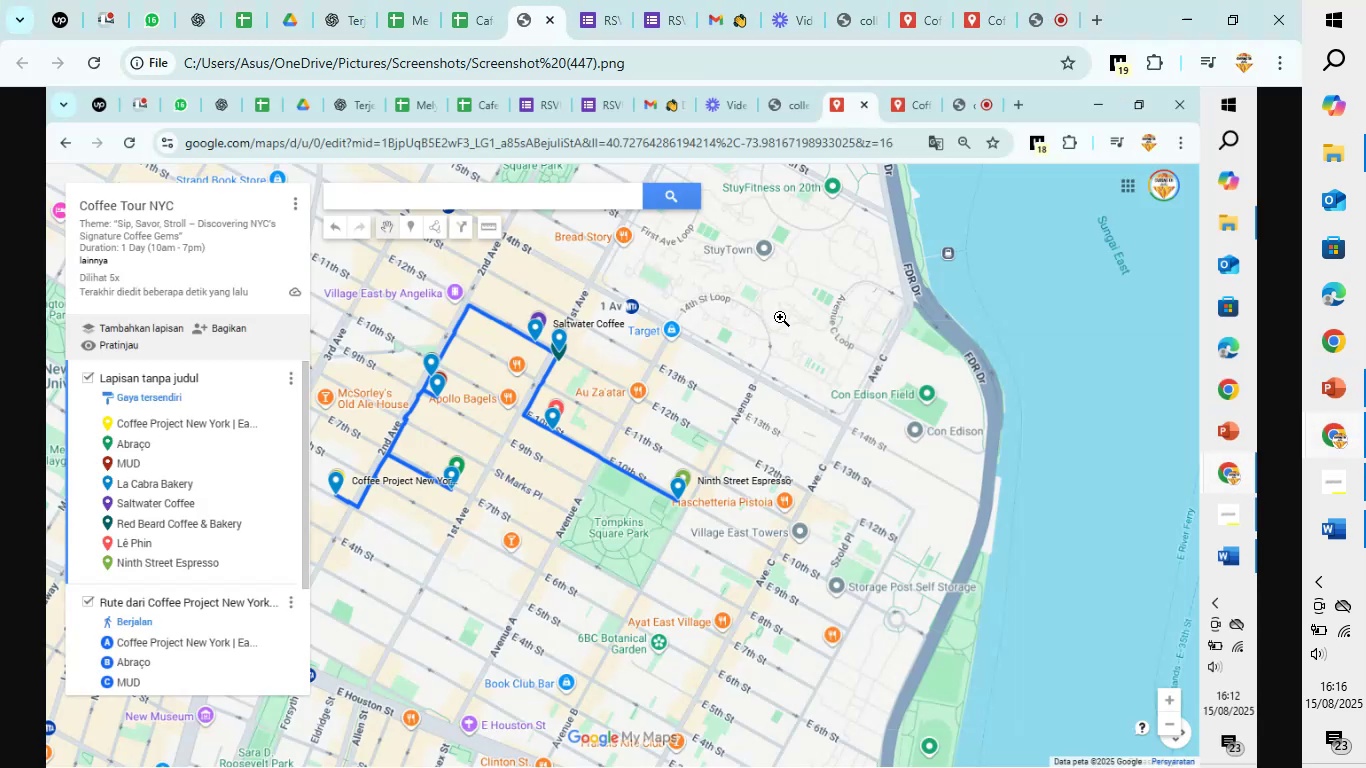 
left_click([780, 317])
 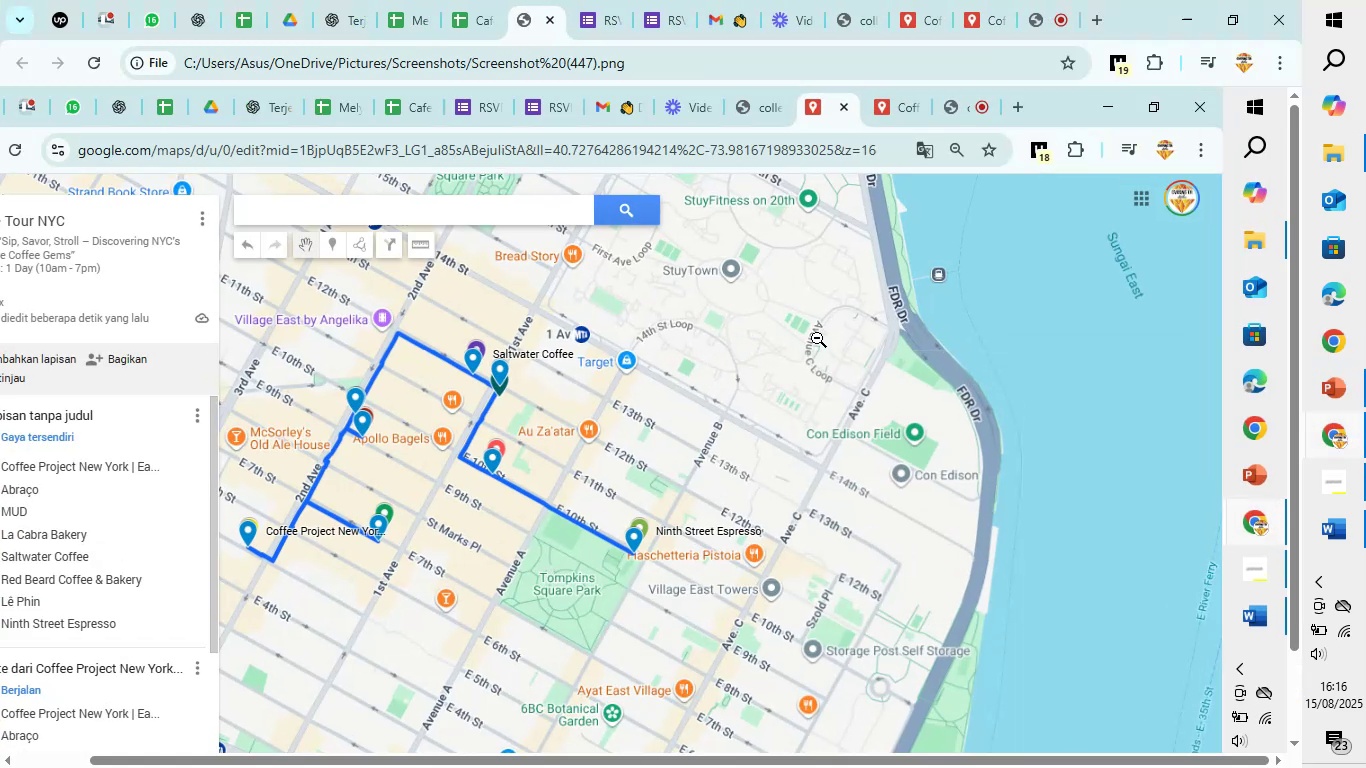 
scroll: coordinate [817, 338], scroll_direction: down, amount: 2.0
 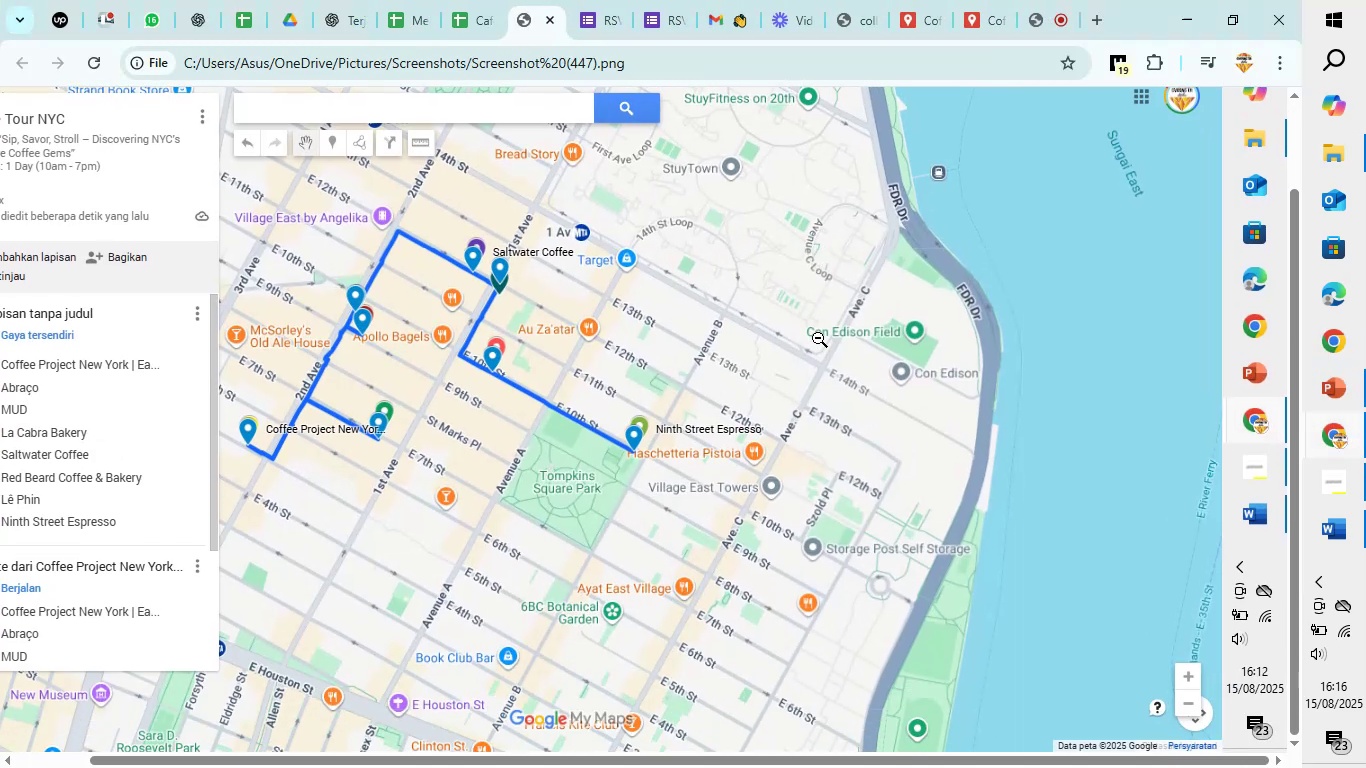 
scroll: coordinate [818, 338], scroll_direction: up, amount: 2.0
 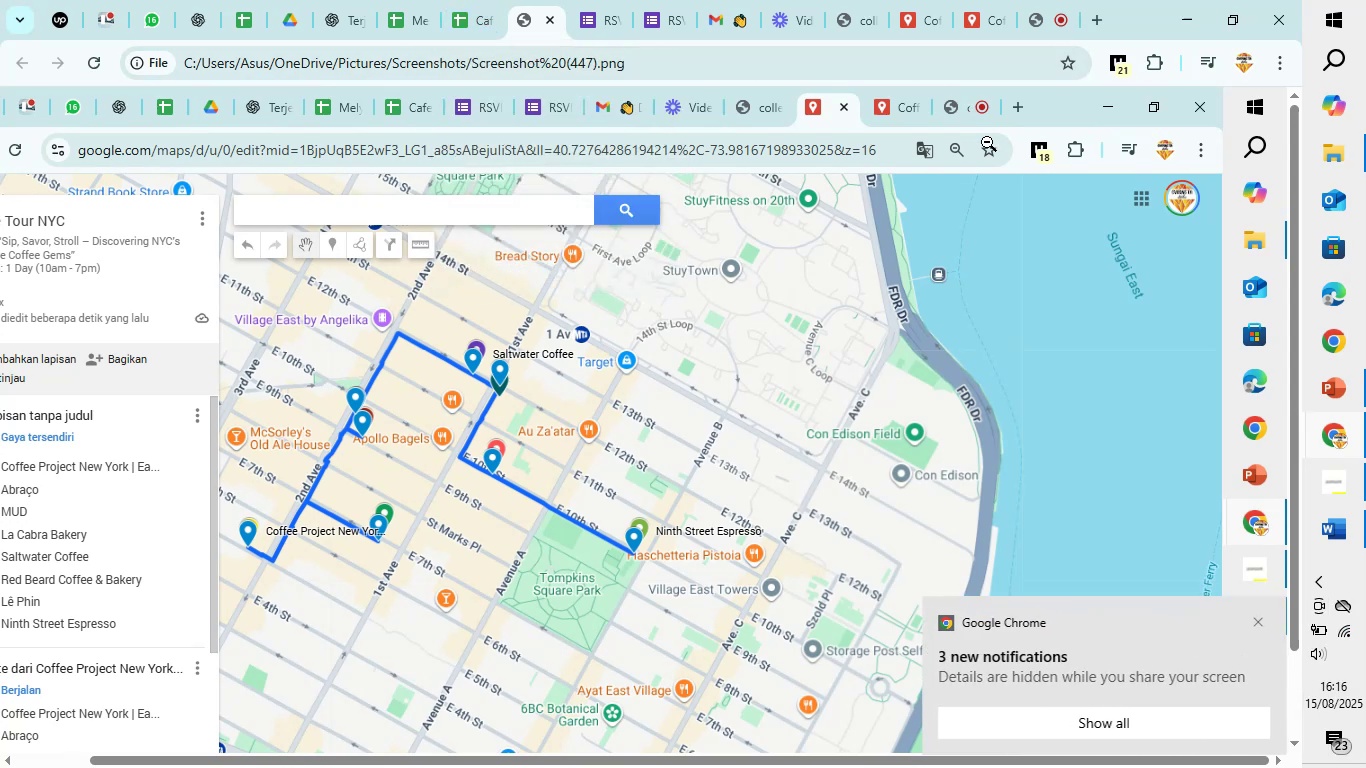 
scroll: coordinate [1016, 247], scroll_direction: down, amount: 1.0
 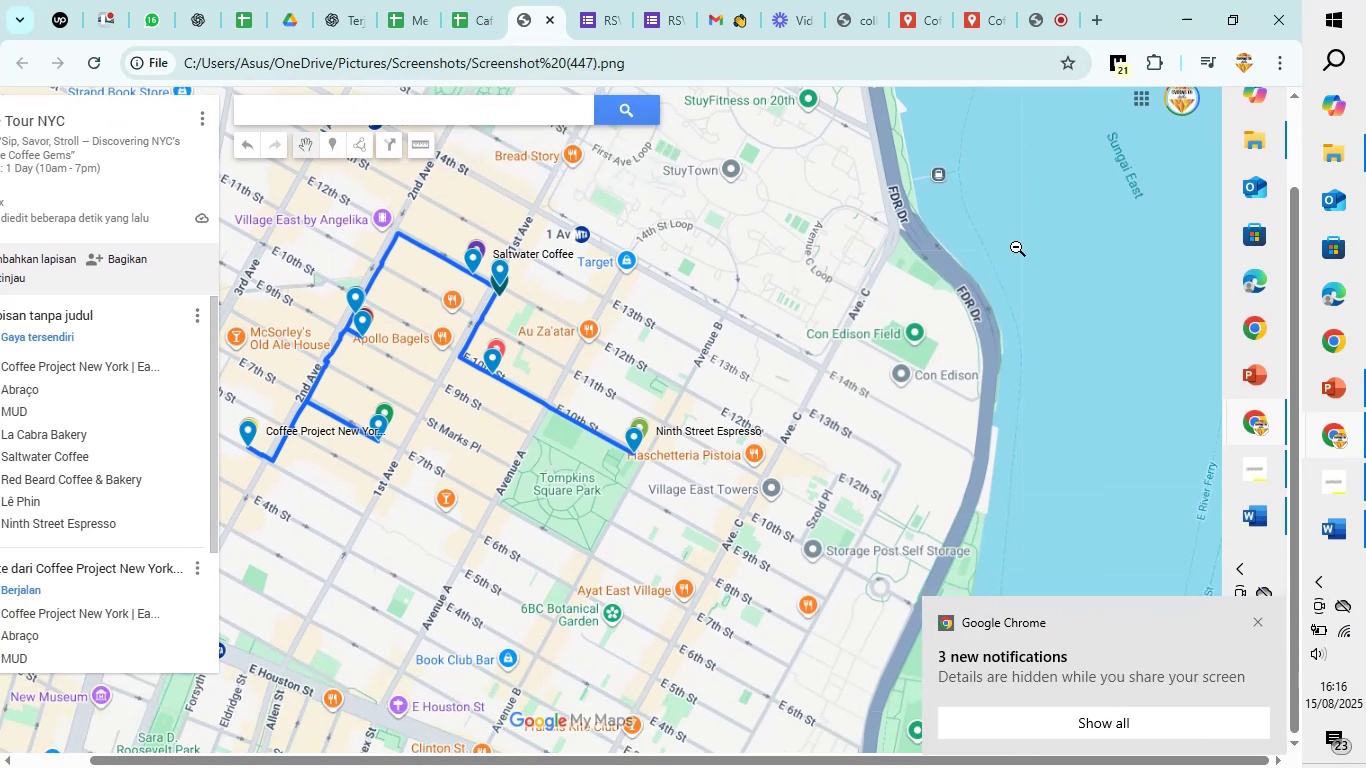 
scroll: coordinate [1016, 247], scroll_direction: up, amount: 4.0
 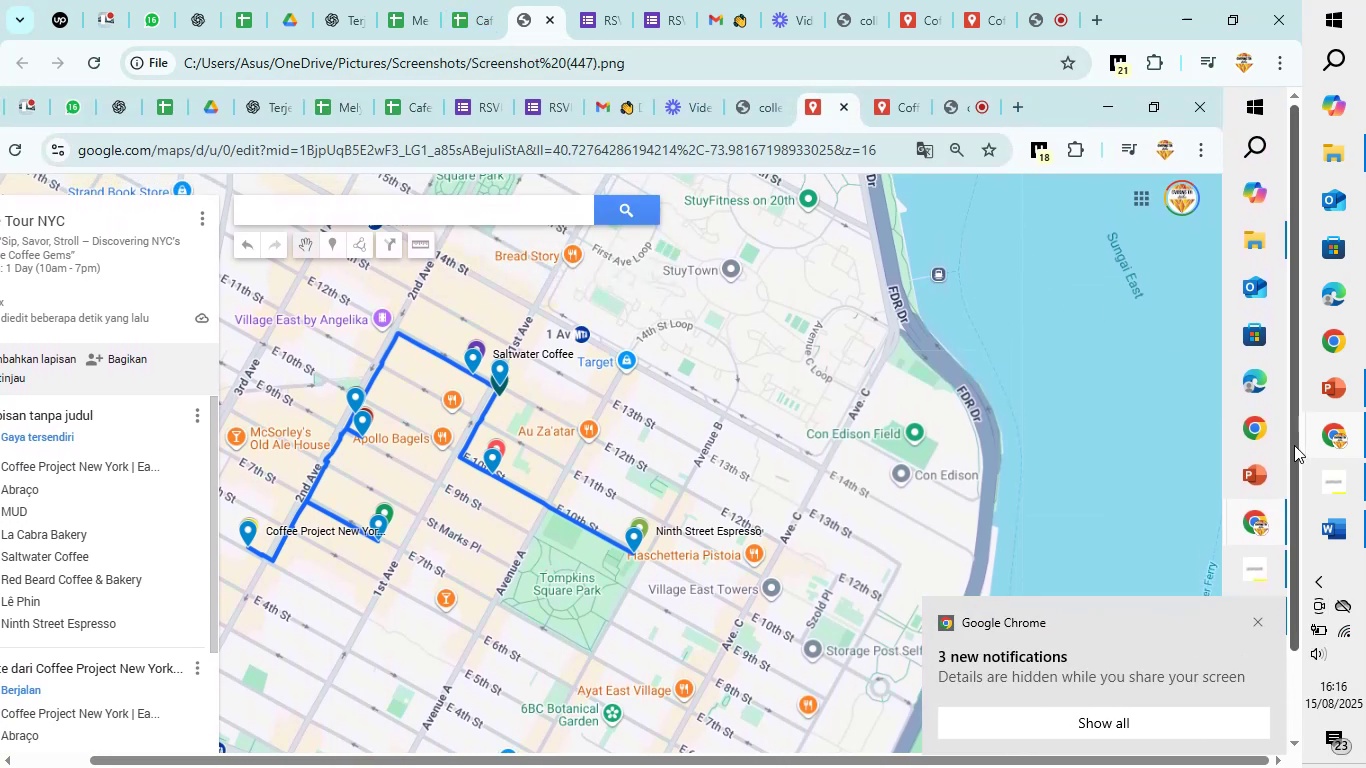 
mouse_move([1321, 412])
 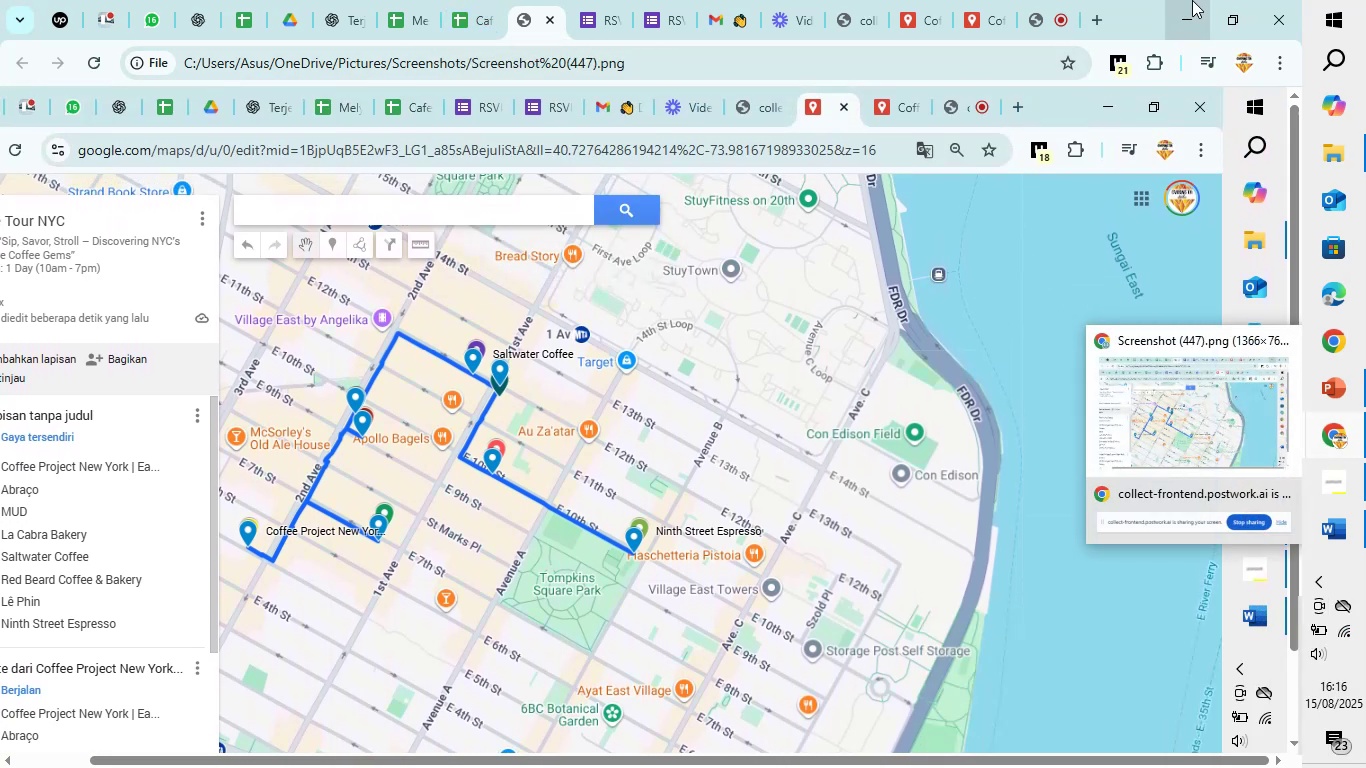 
left_click([1192, 0])
 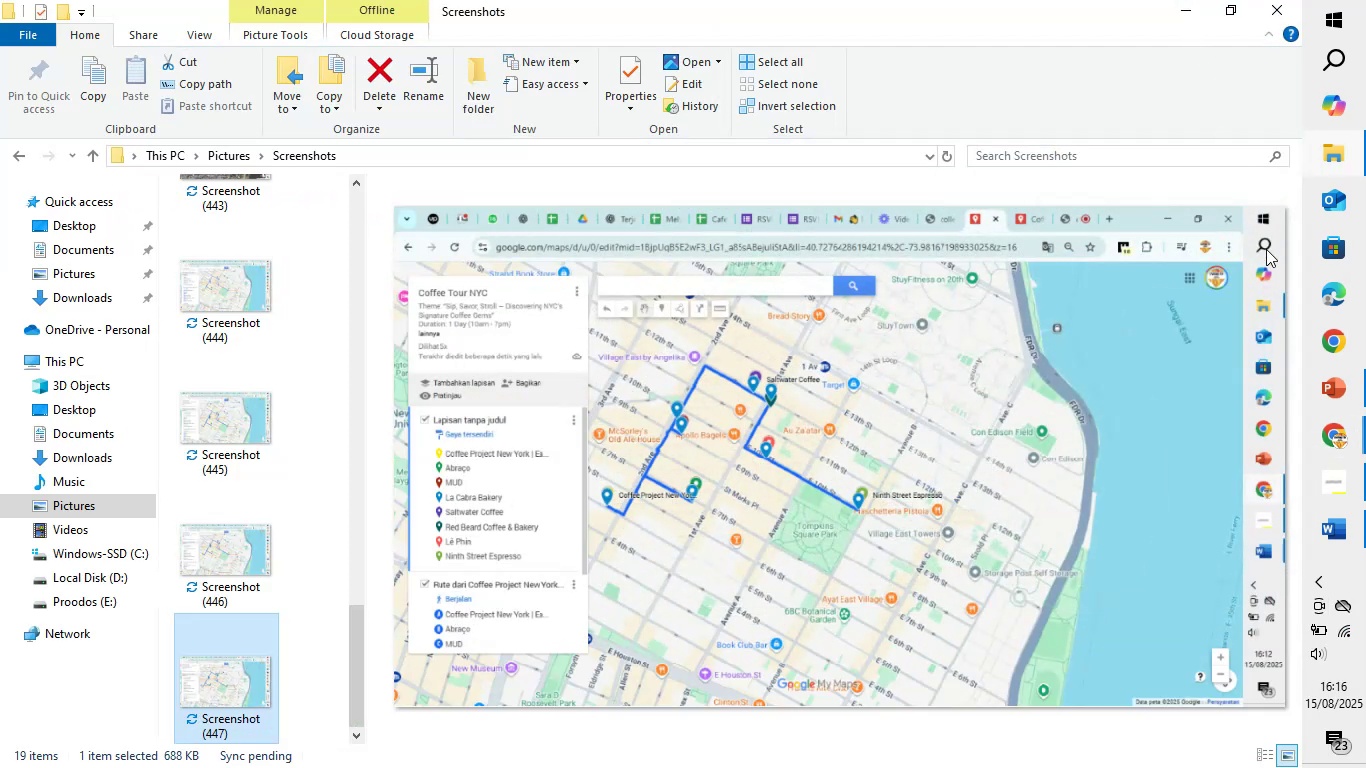 
scroll: coordinate [1250, 270], scroll_direction: down, amount: 4.0
 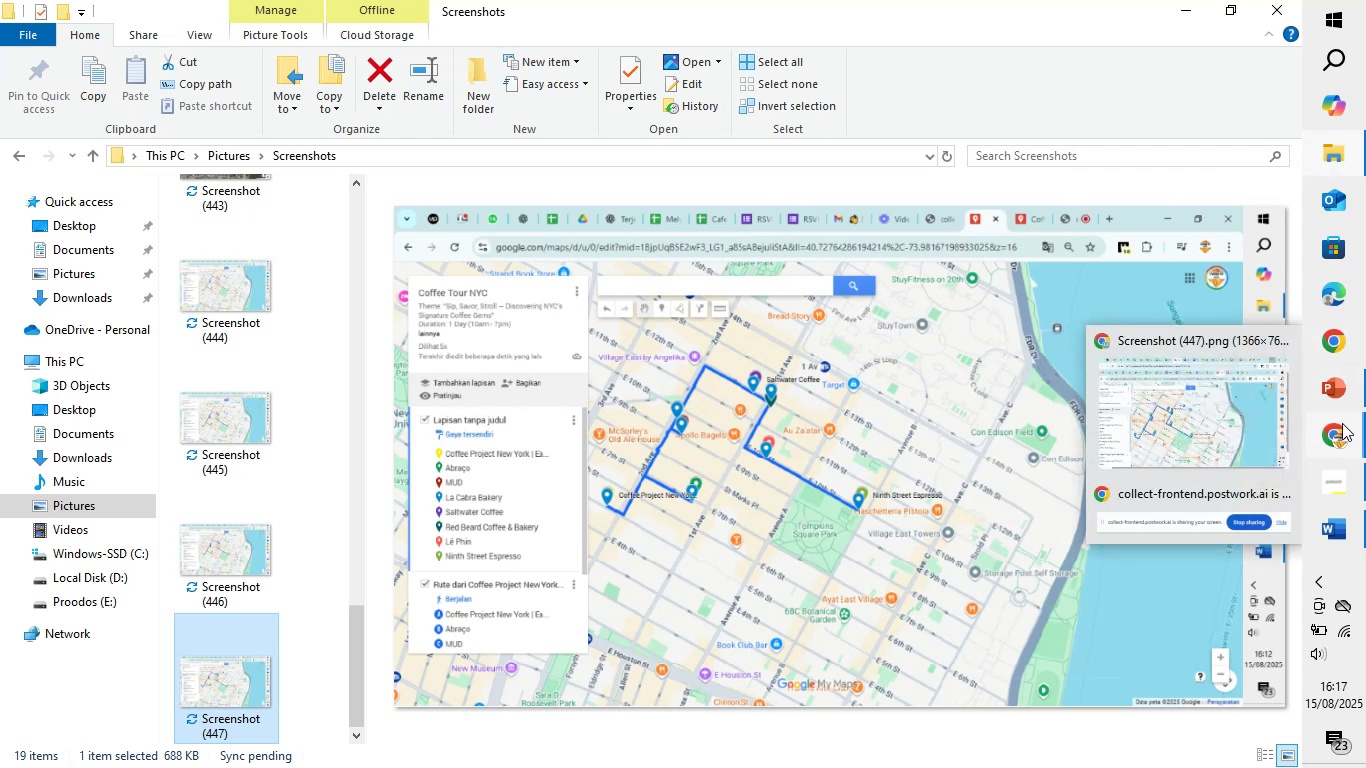 
left_click([1261, 411])
 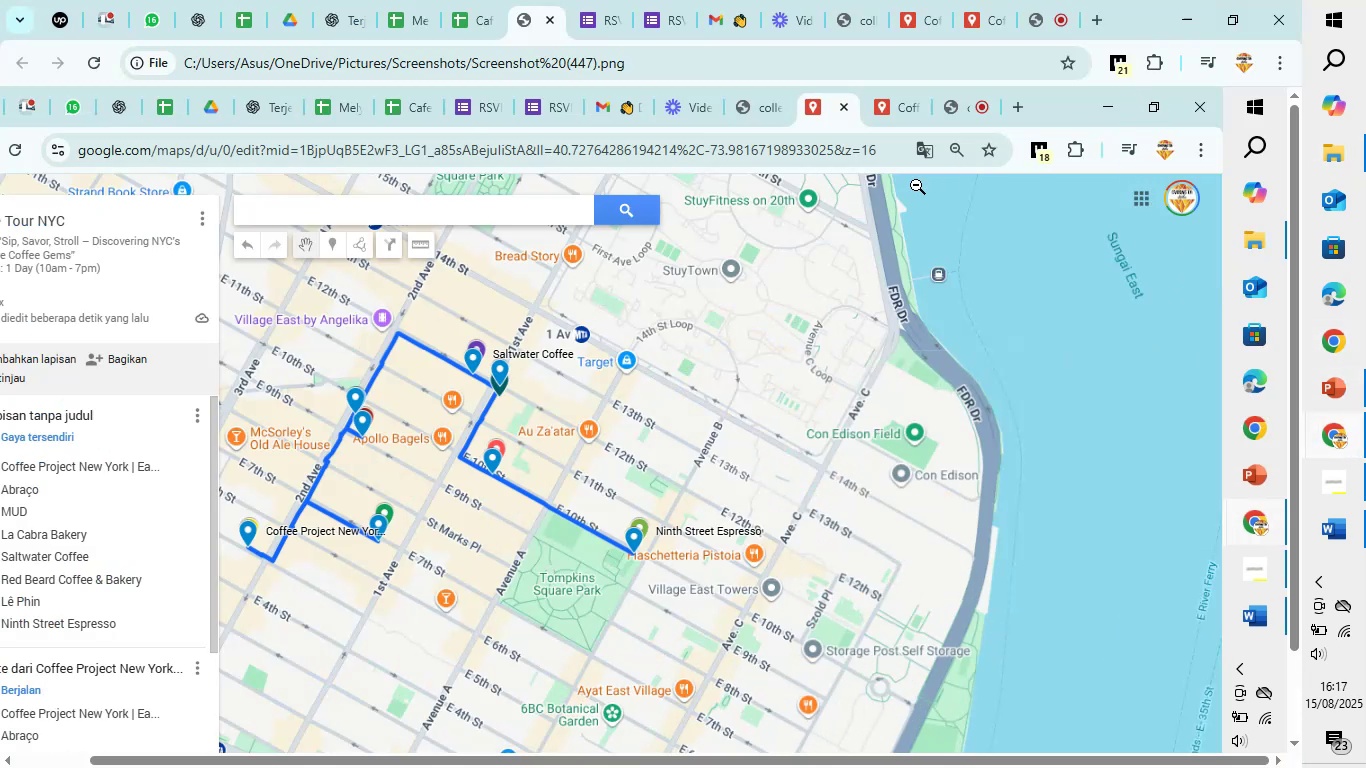 
wait(5.01)
 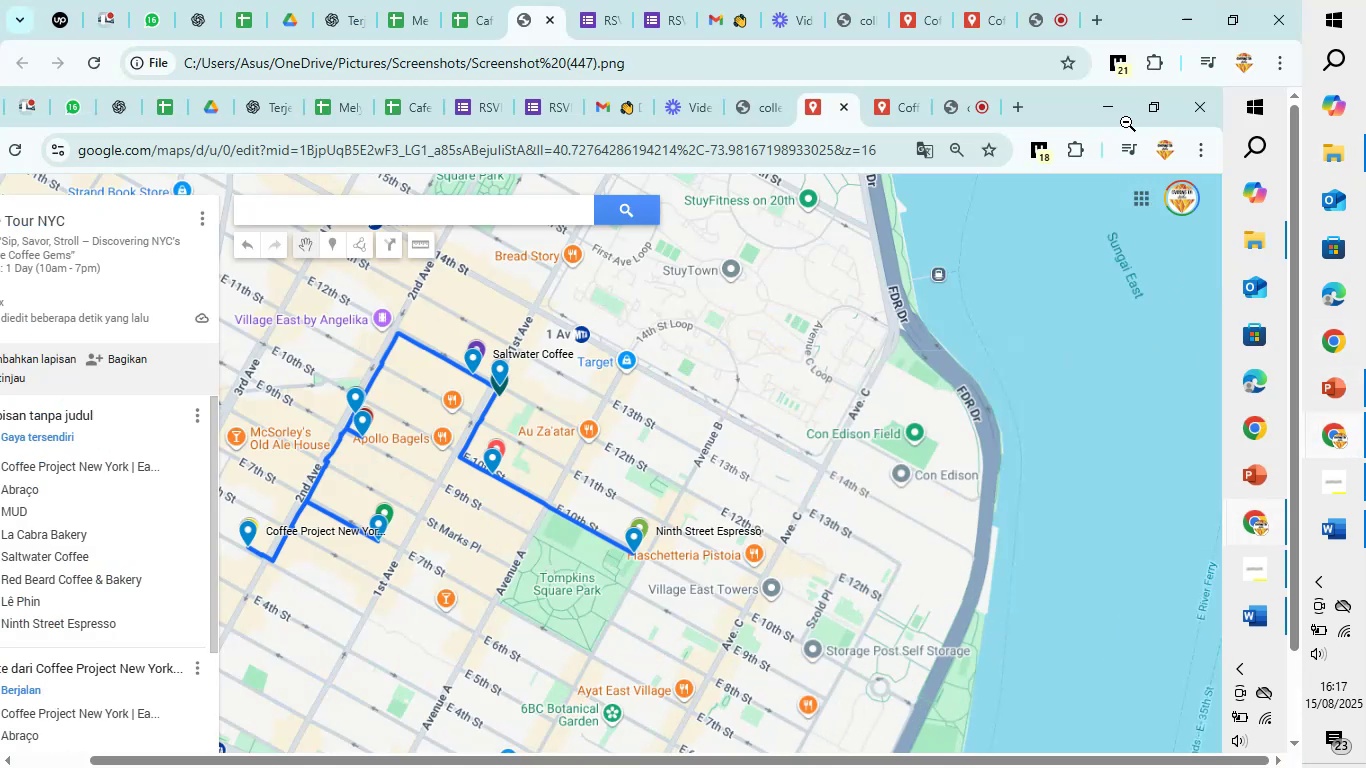 
key(Control+Z)
 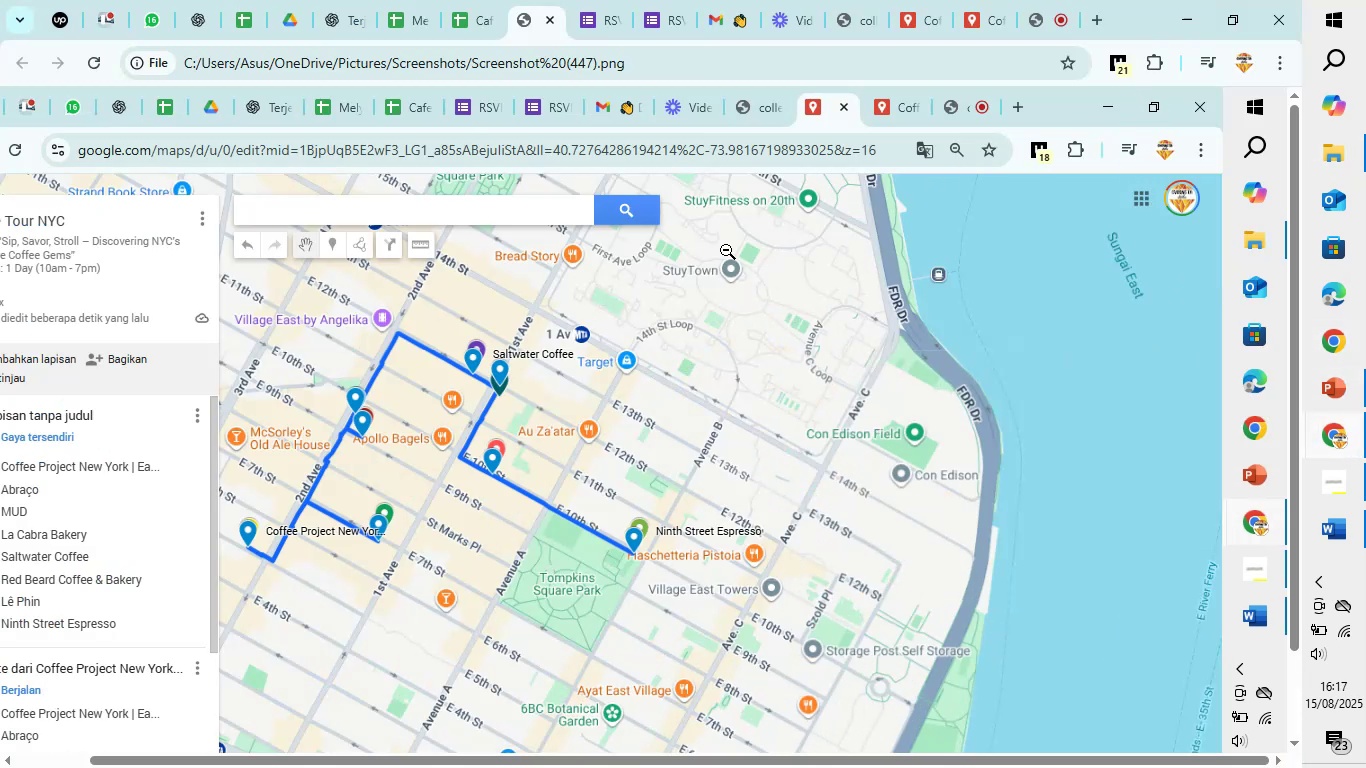 
scroll: coordinate [742, 236], scroll_direction: down, amount: 3.0
 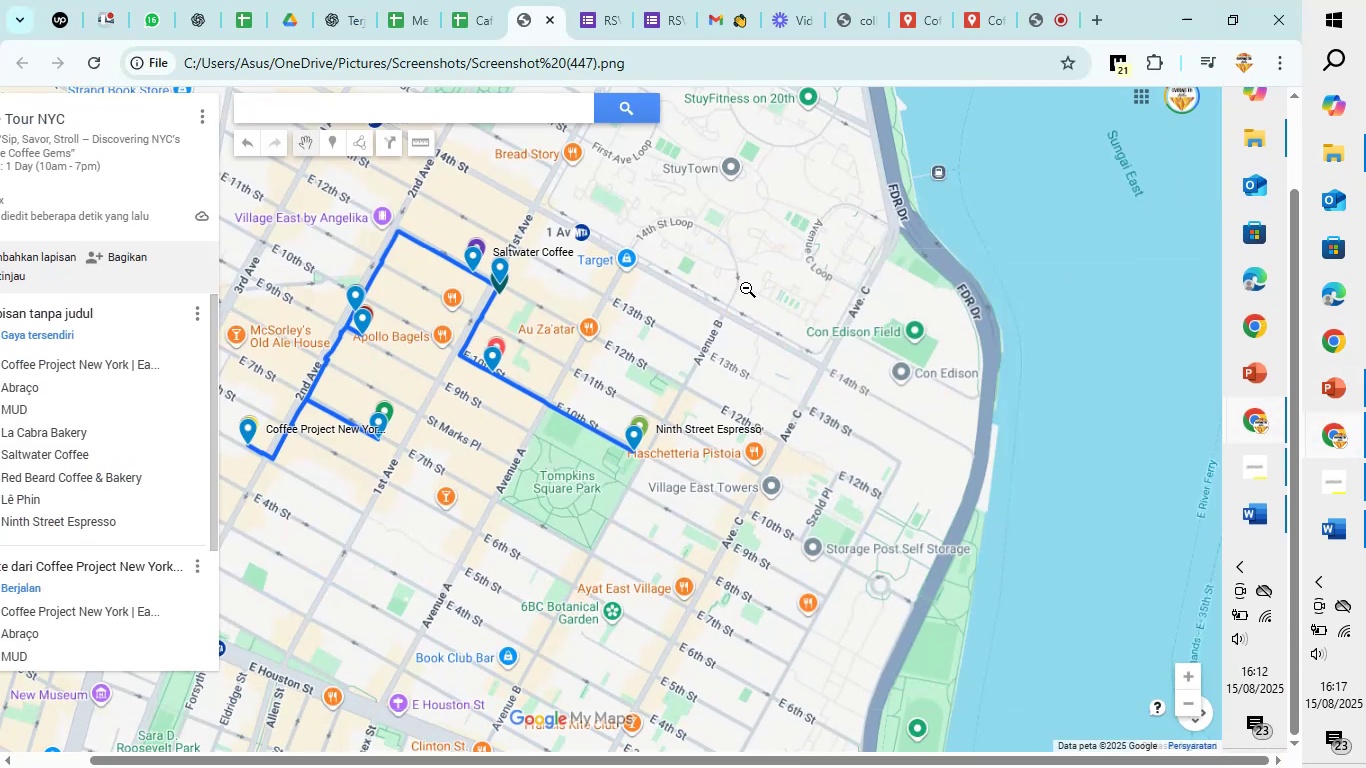 
scroll: coordinate [732, 303], scroll_direction: up, amount: 3.0
 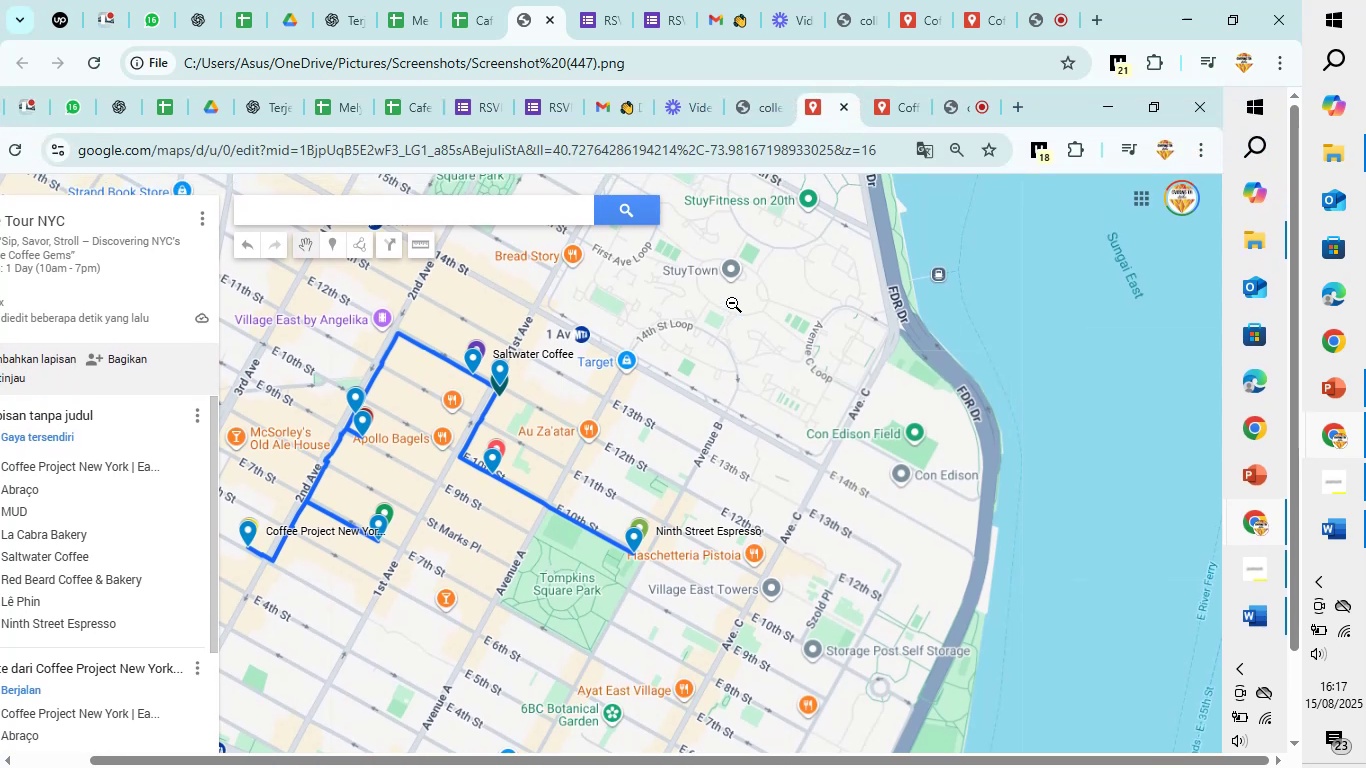 
left_click([732, 303])
 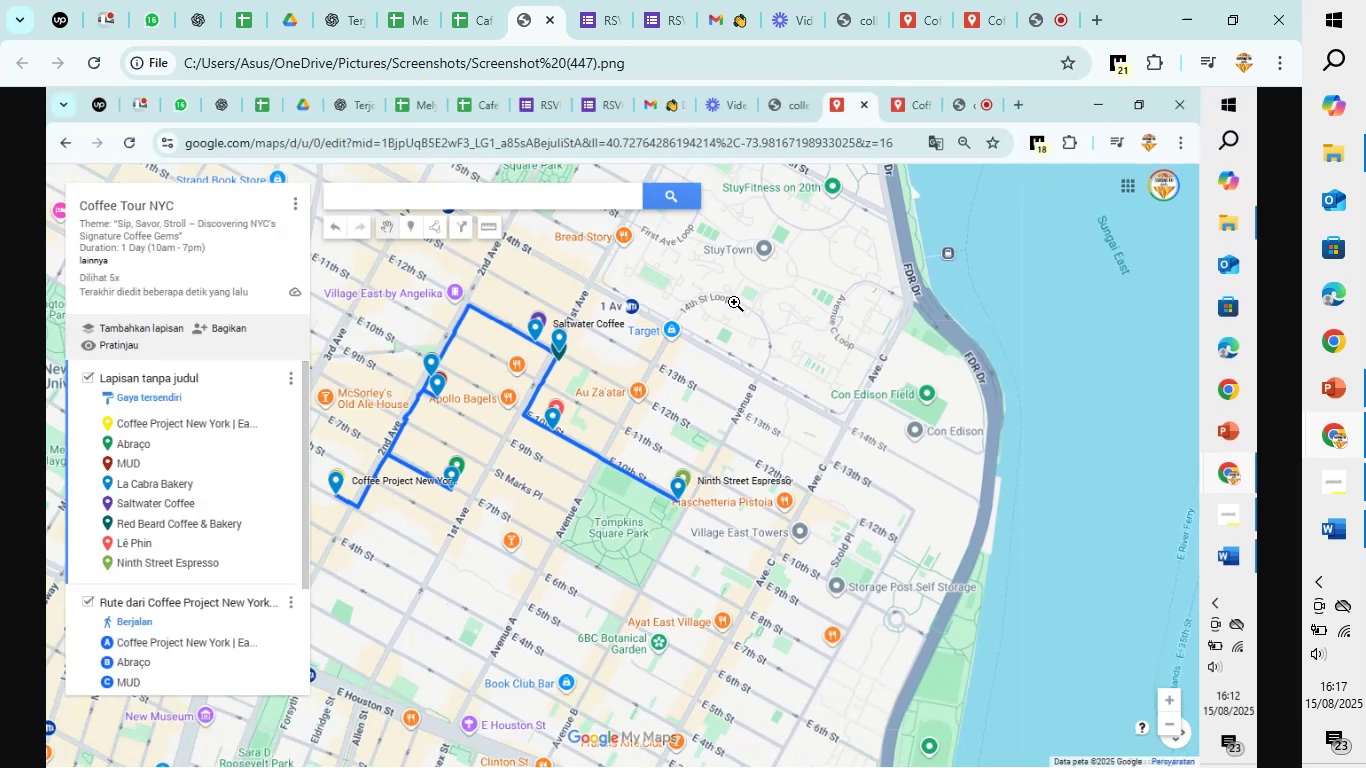 
left_click([740, 296])
 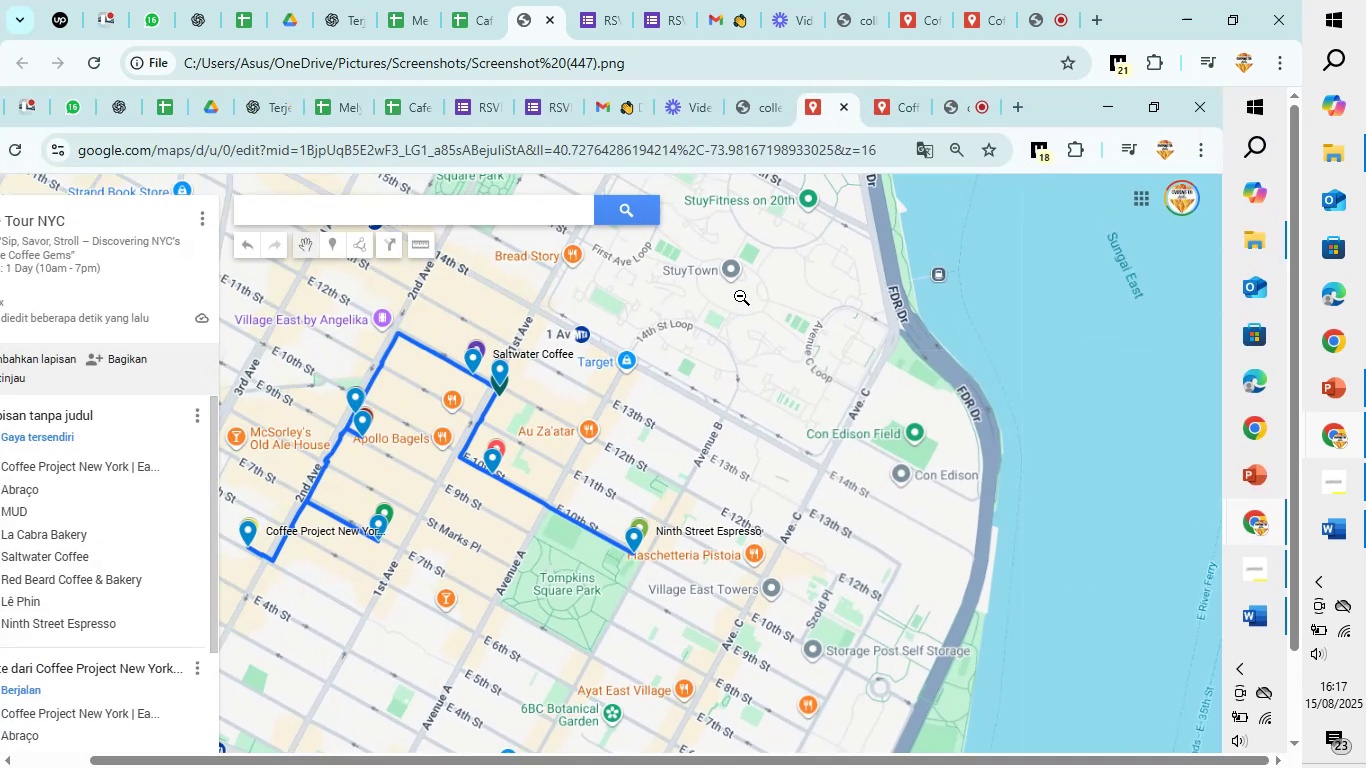 
left_click([740, 296])
 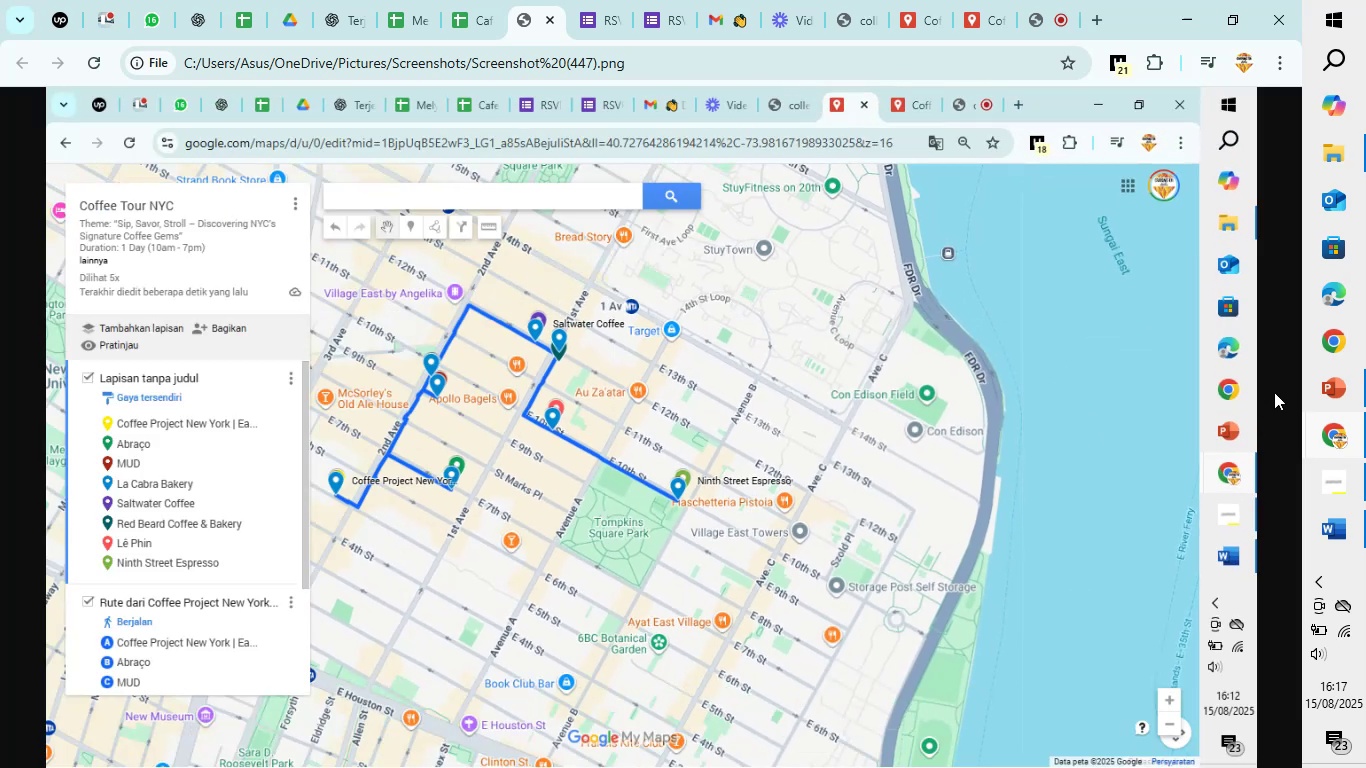 
left_click_drag(start_coordinate=[1249, 381], to_coordinate=[1059, 419])
 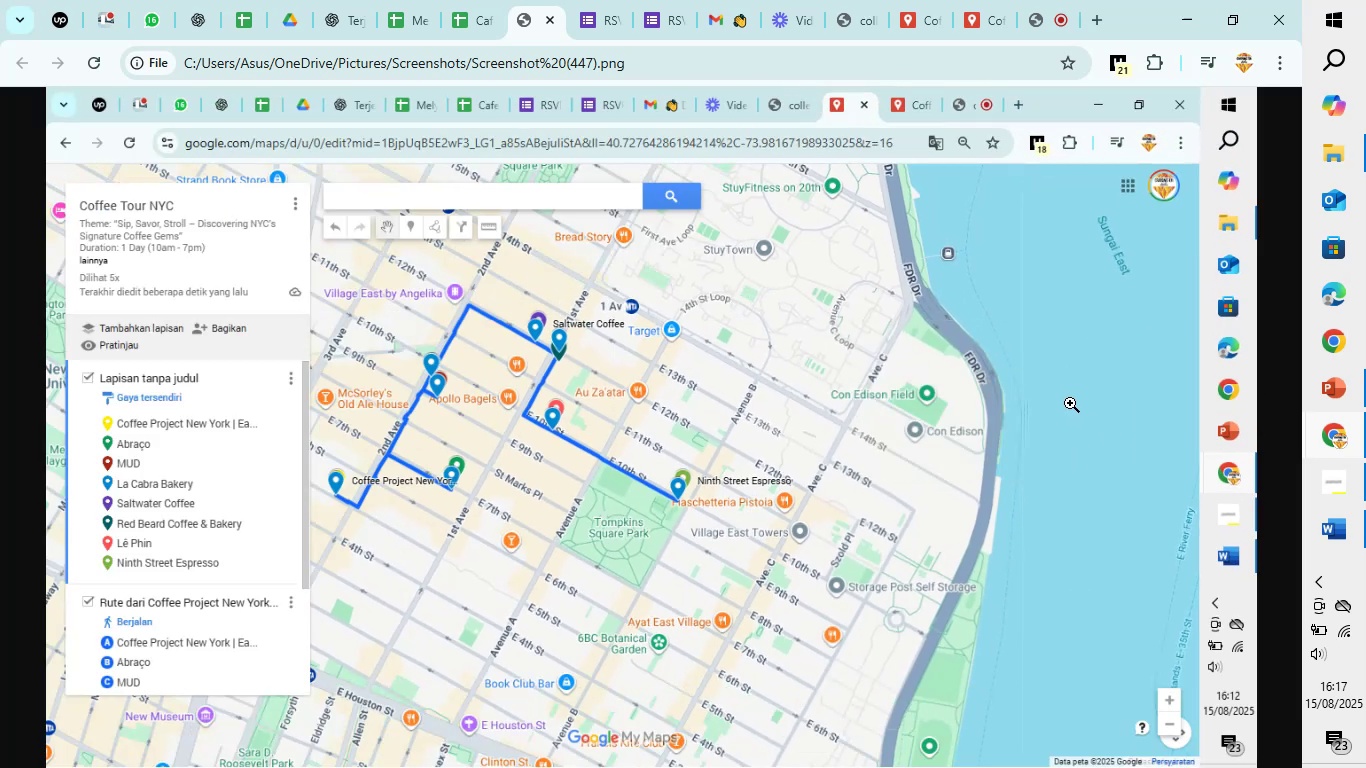 
scroll: coordinate [1074, 399], scroll_direction: down, amount: 6.0
 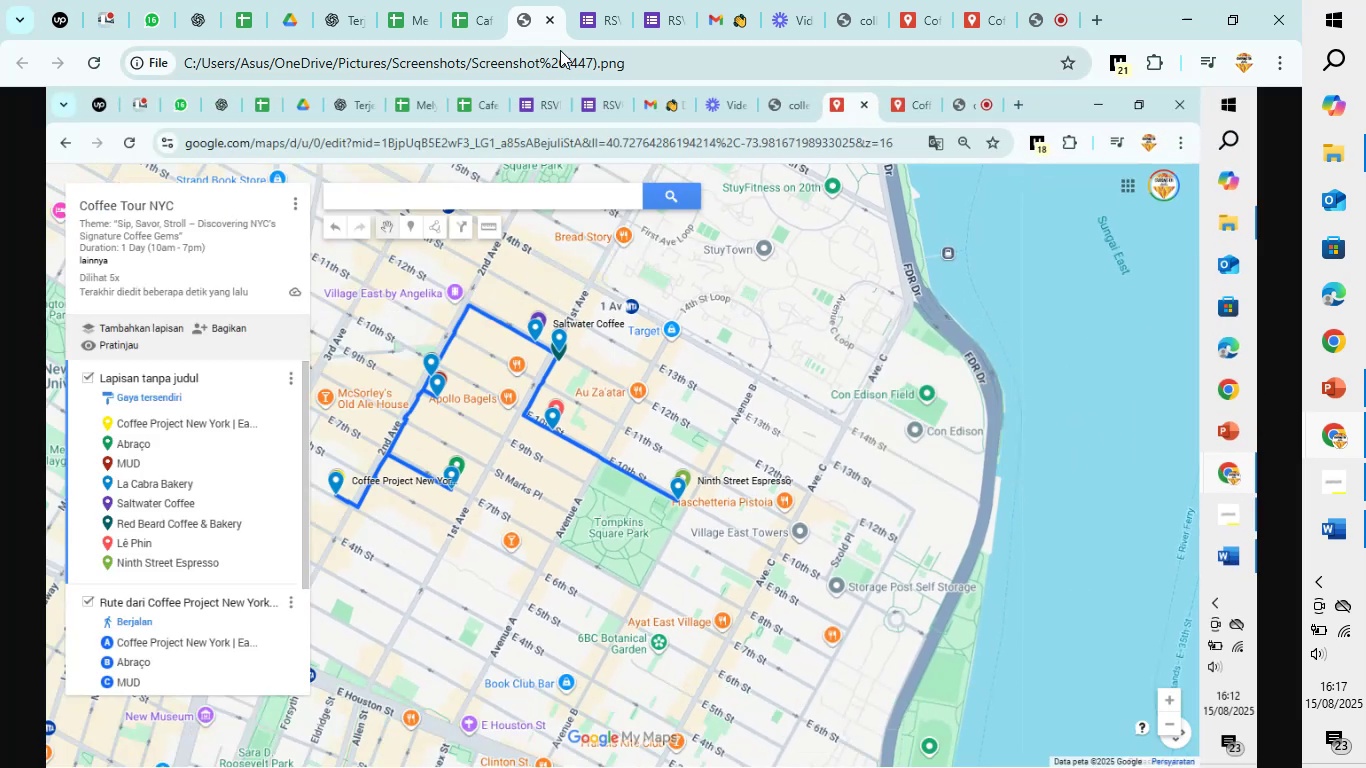 
left_click([550, 24])
 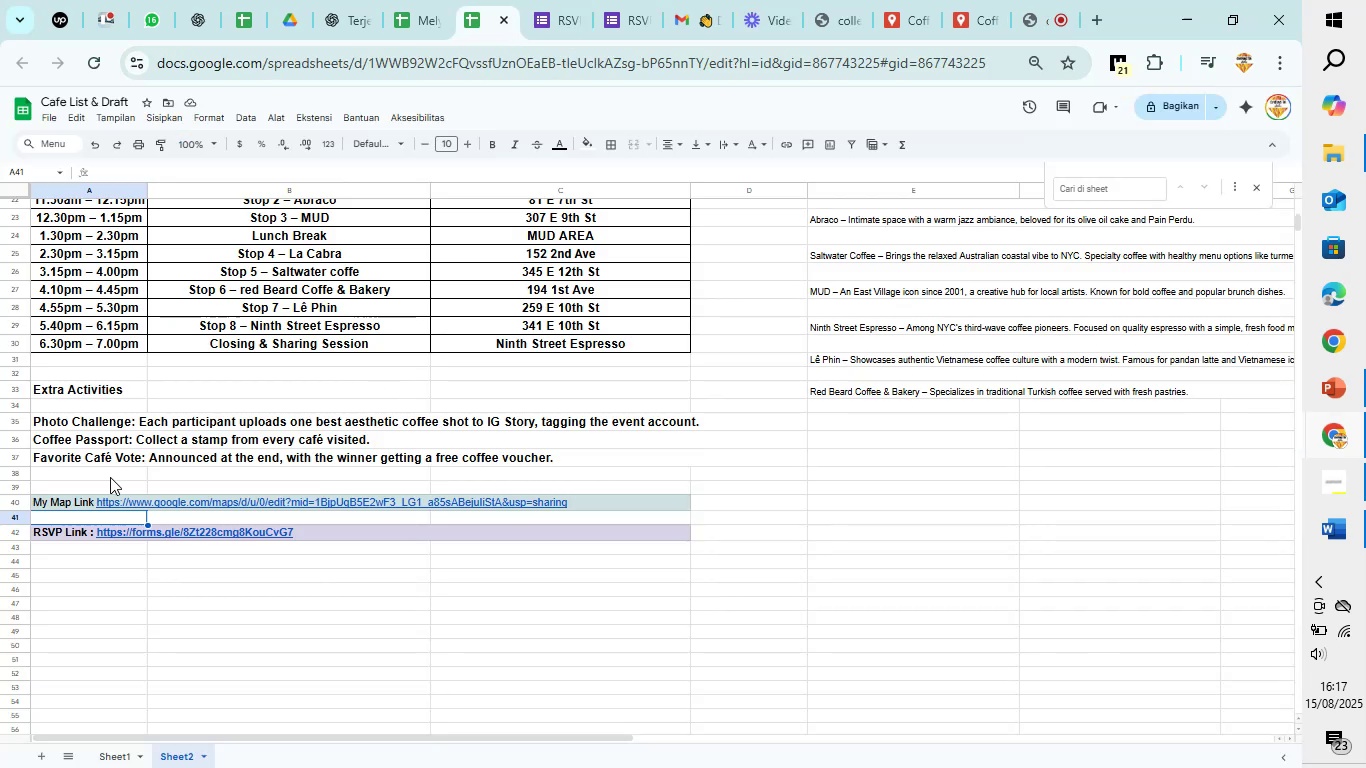 
left_click([110, 469])
 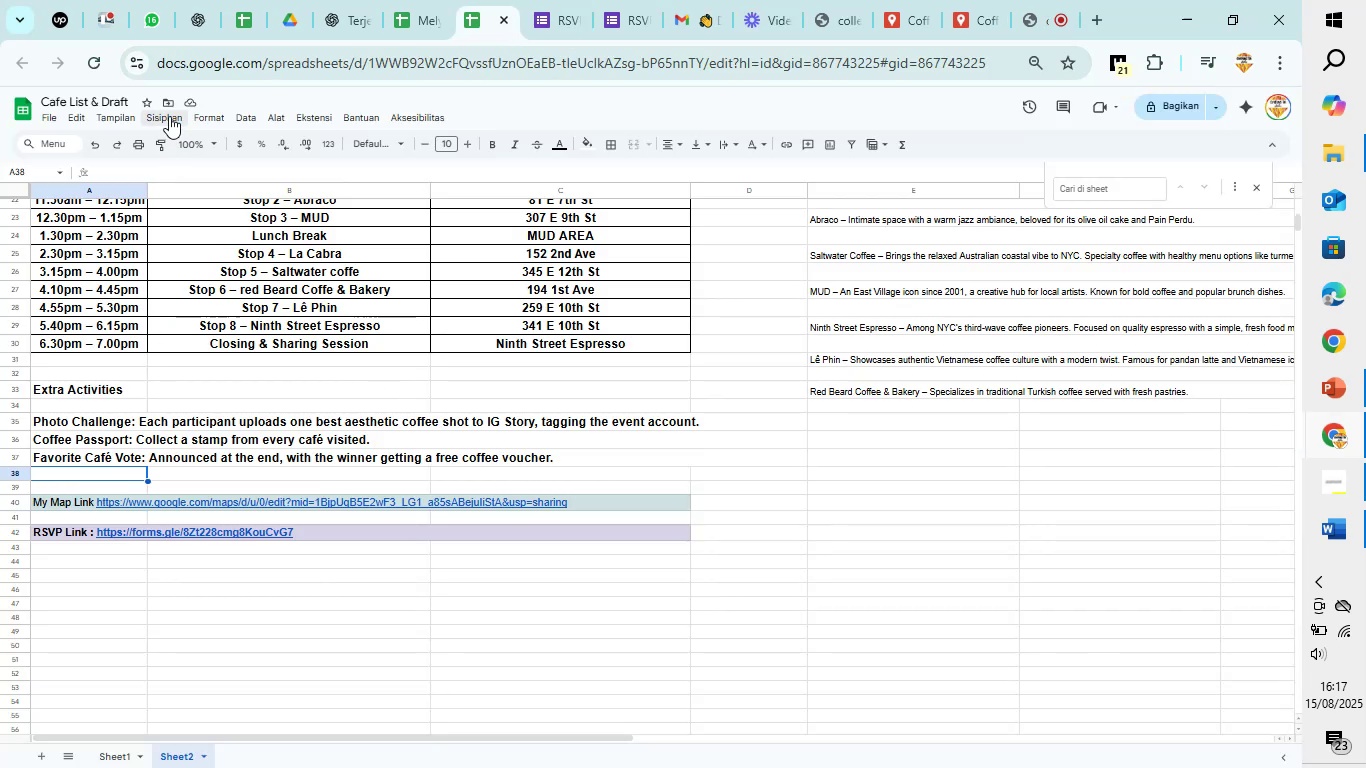 
left_click([169, 116])
 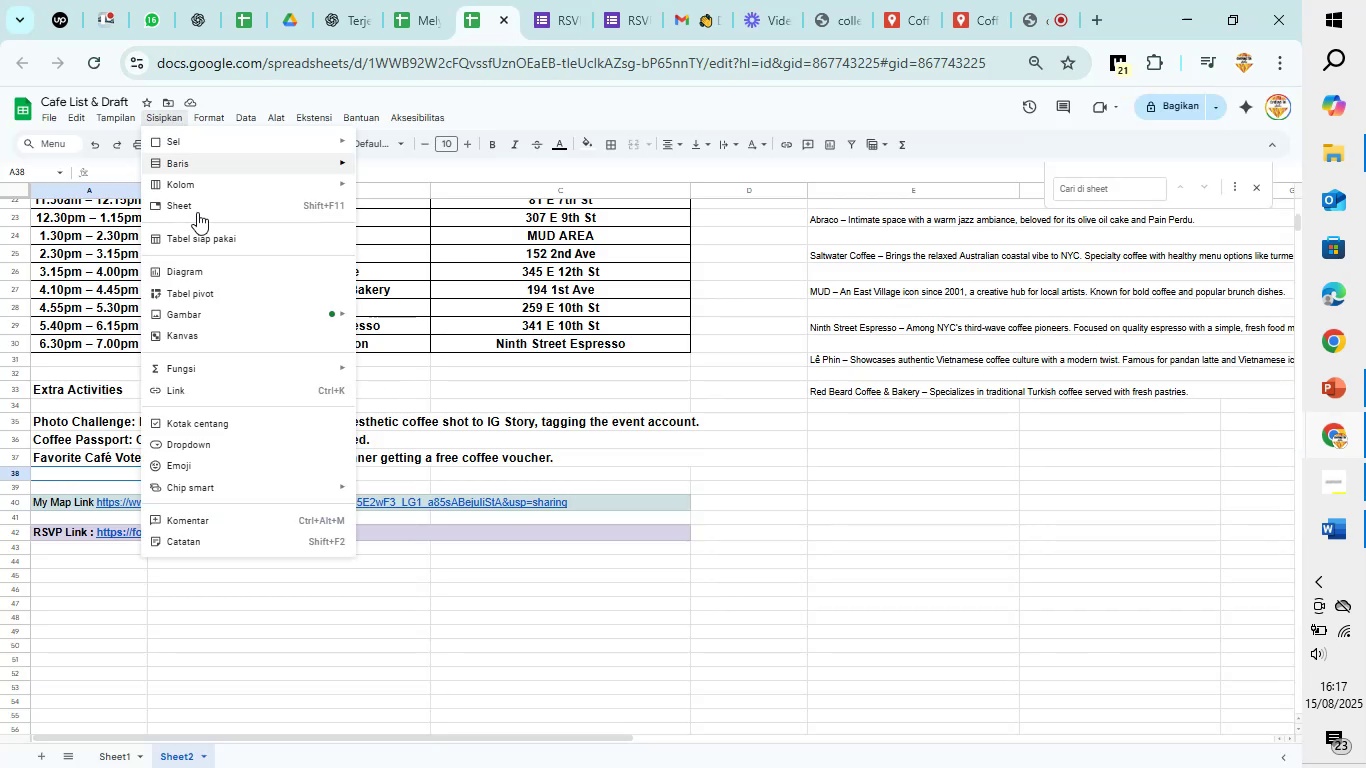 
mouse_move([235, 315])
 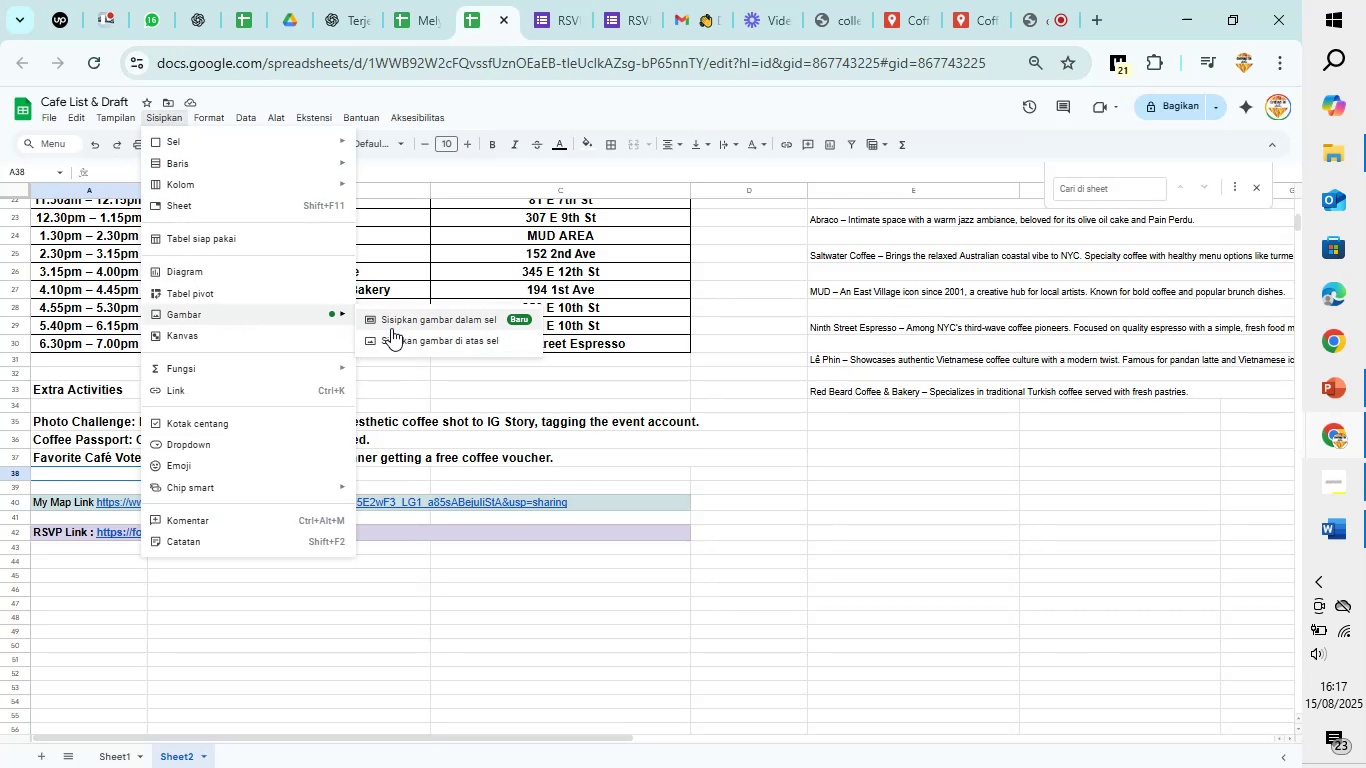 
left_click([397, 322])
 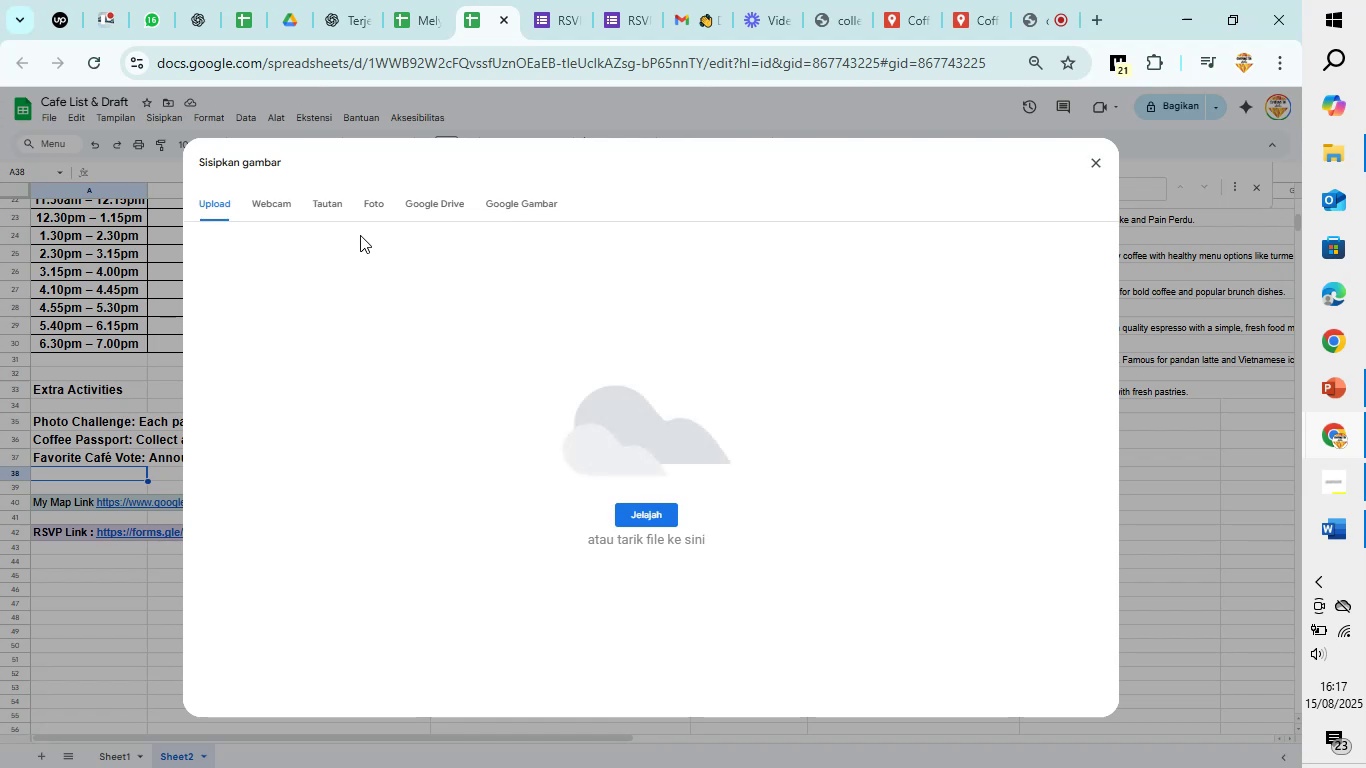 
left_click([366, 204])
 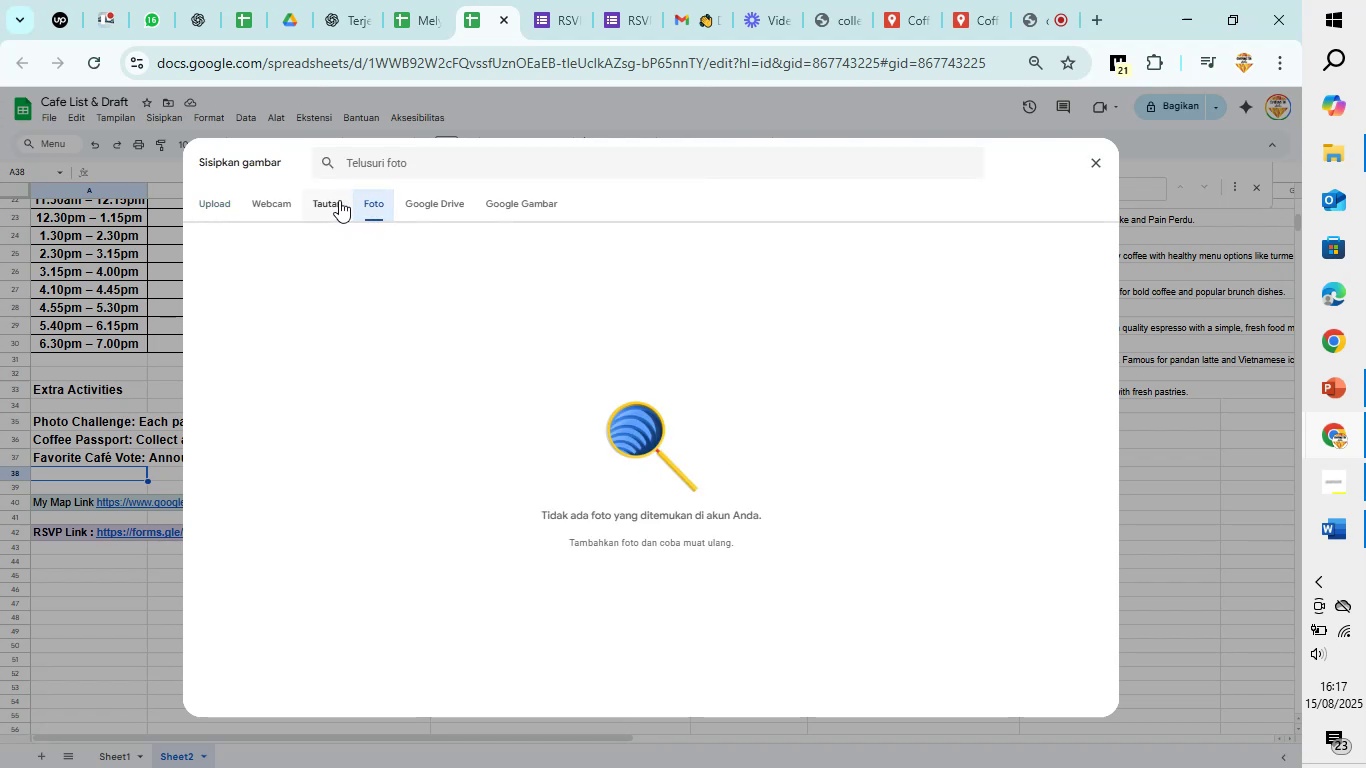 
left_click([344, 200])
 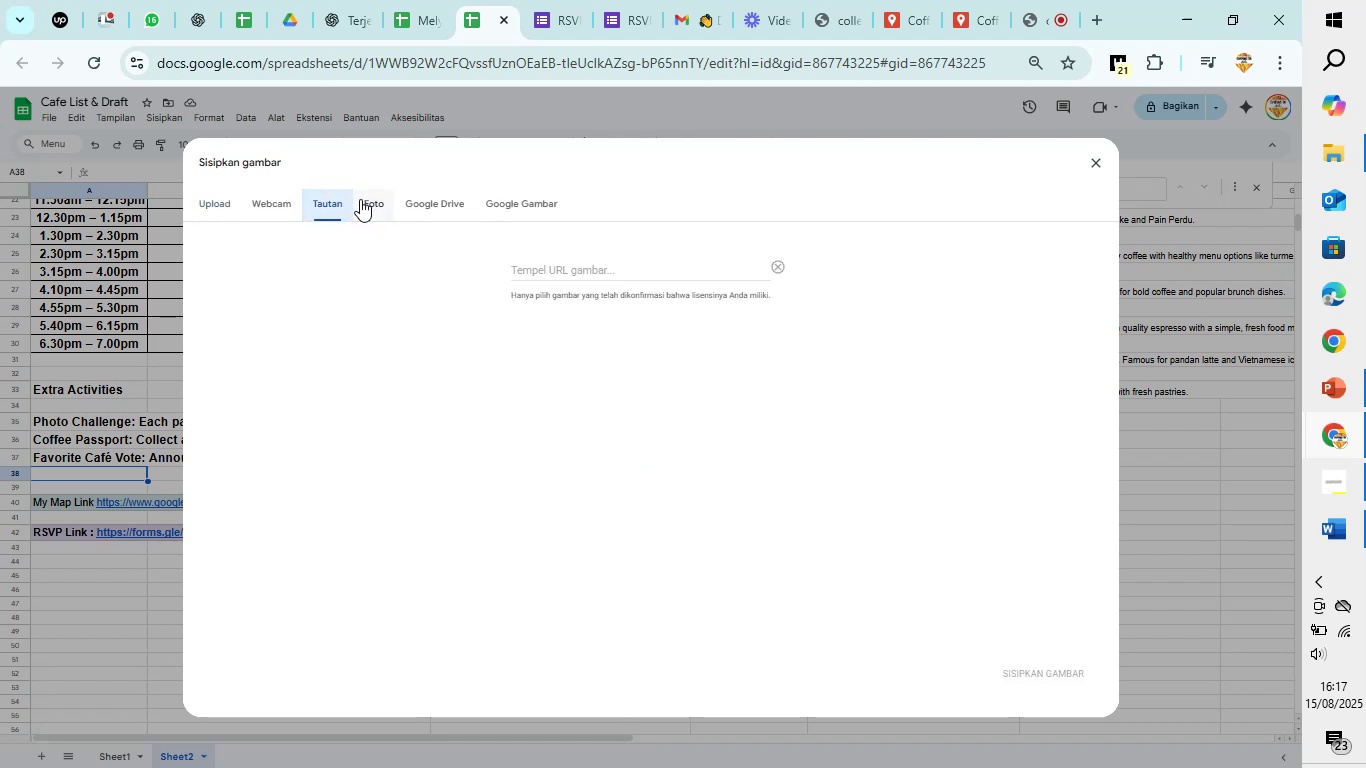 
left_click([360, 199])
 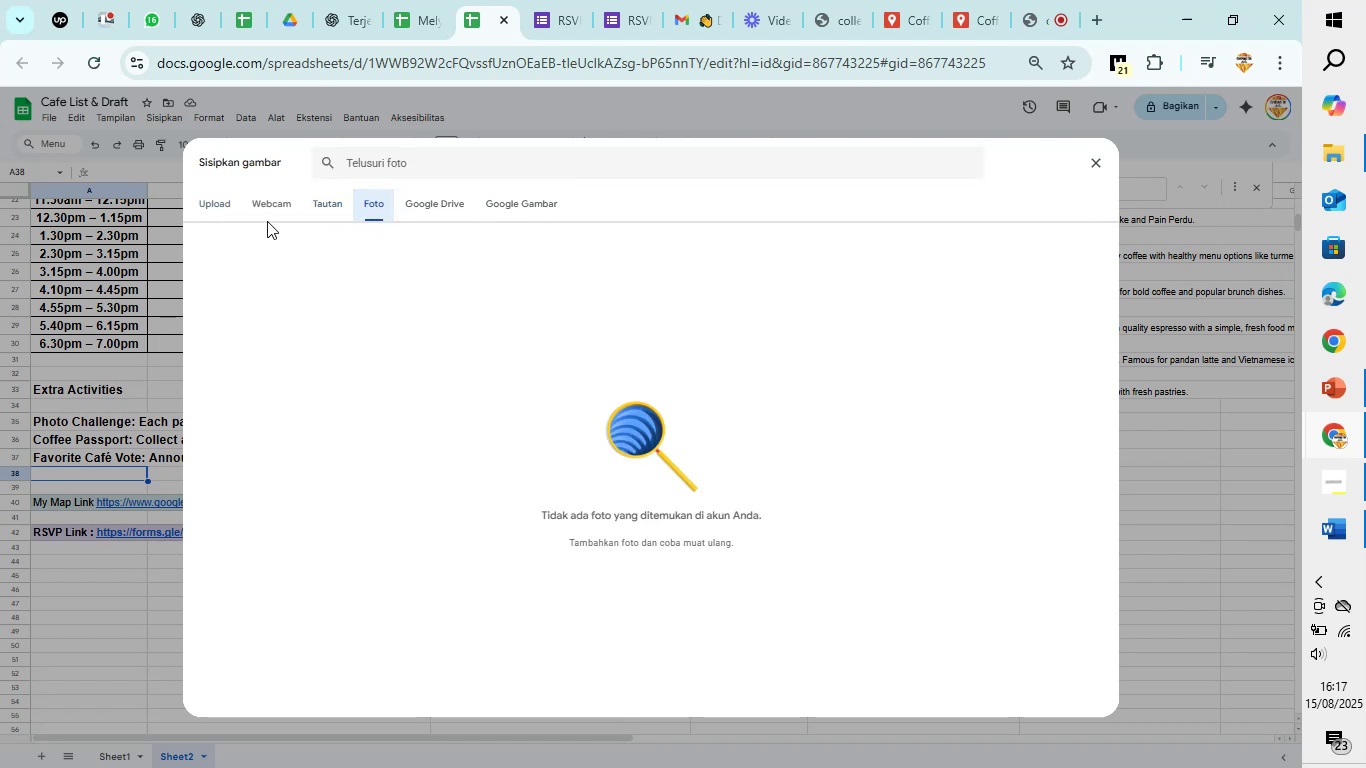 
left_click([236, 207])
 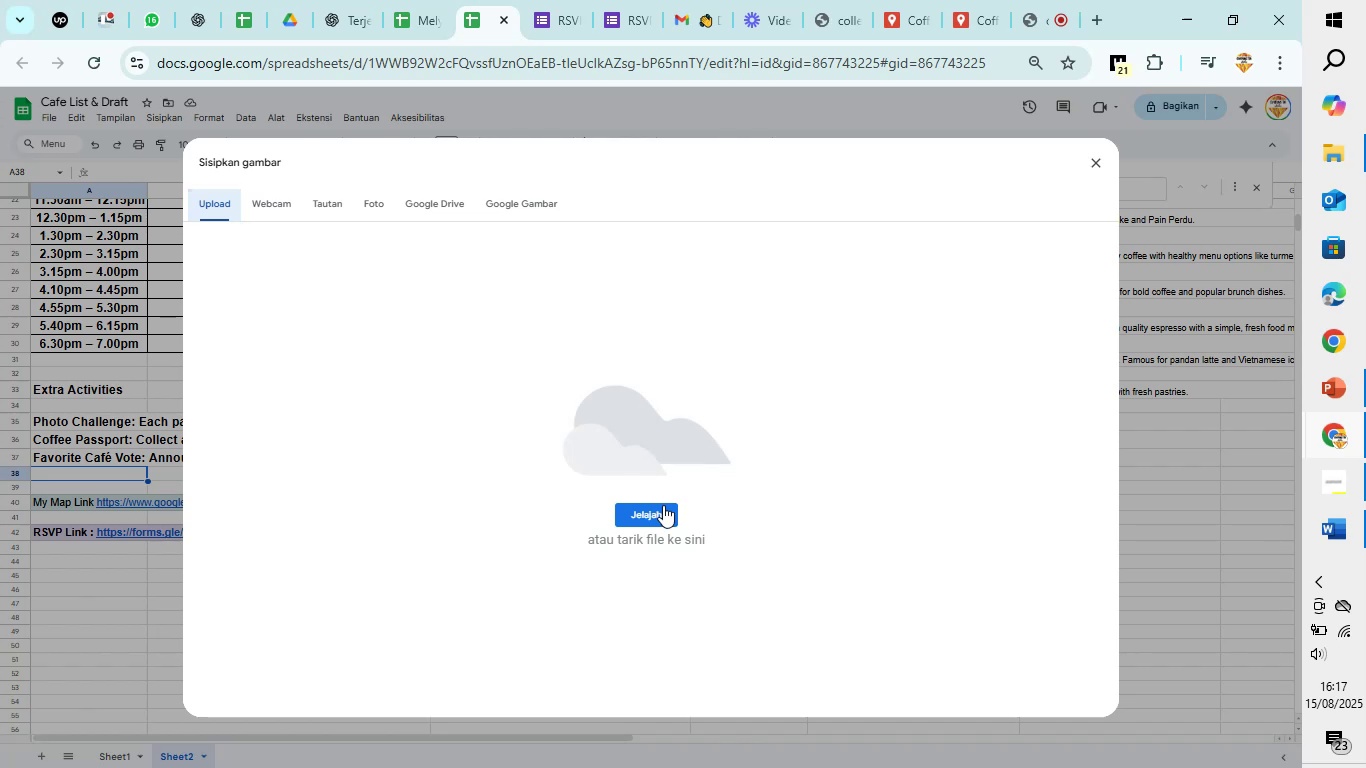 
left_click([663, 509])
 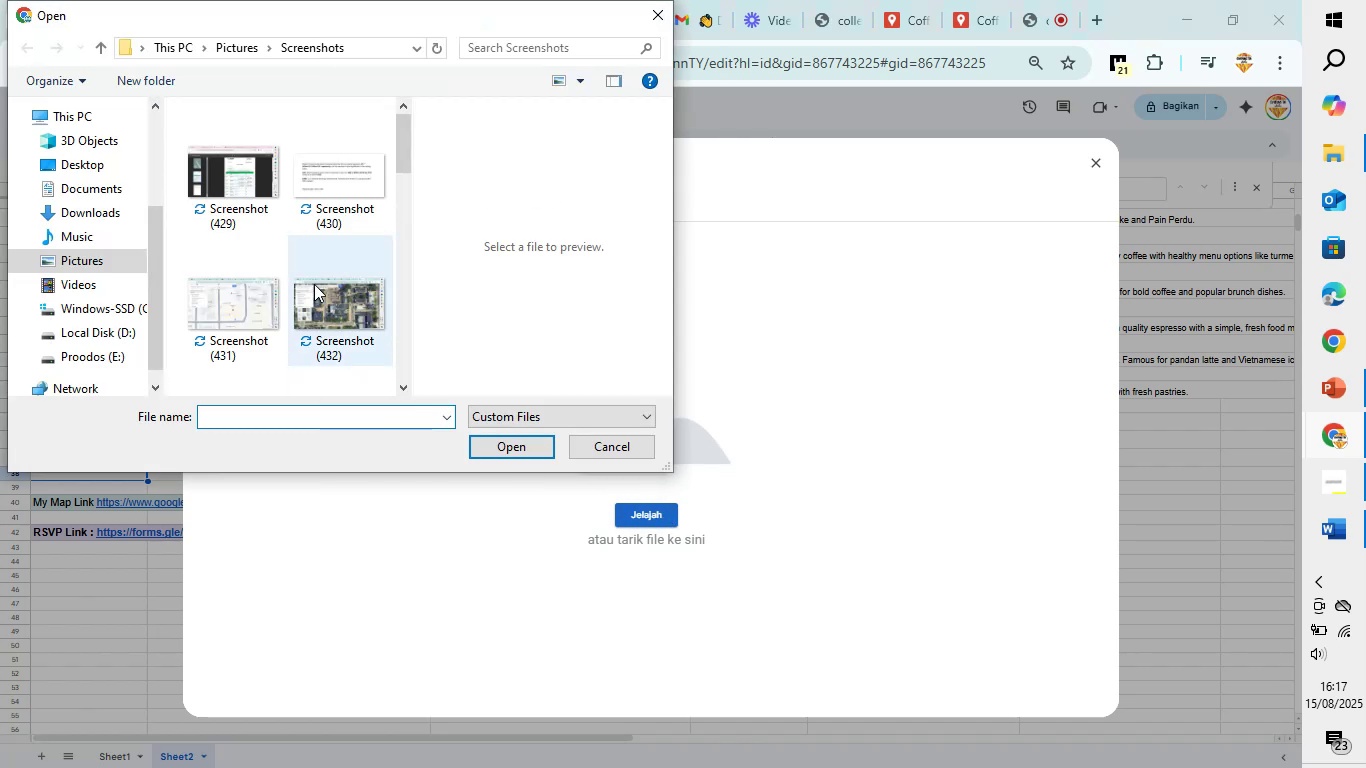 
scroll: coordinate [314, 284], scroll_direction: down, amount: 15.0
 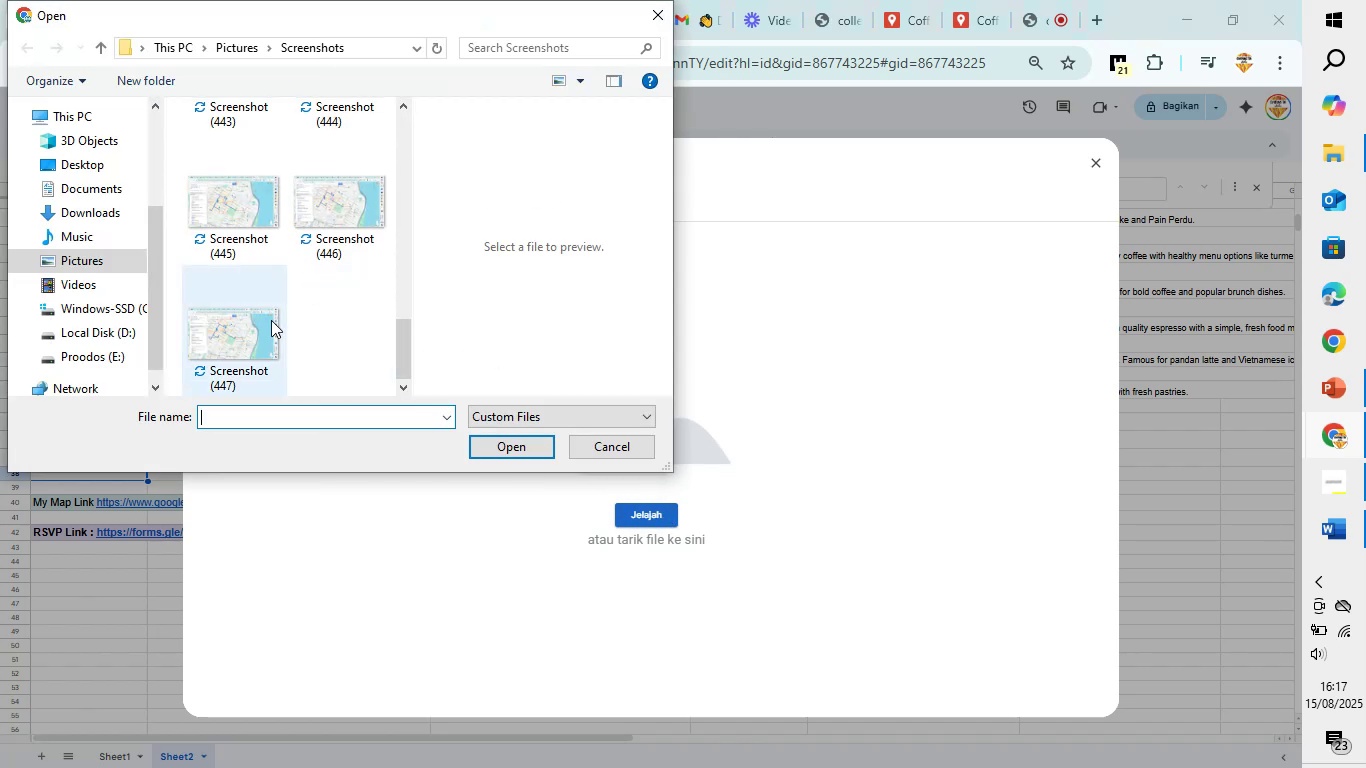 
left_click([265, 322])
 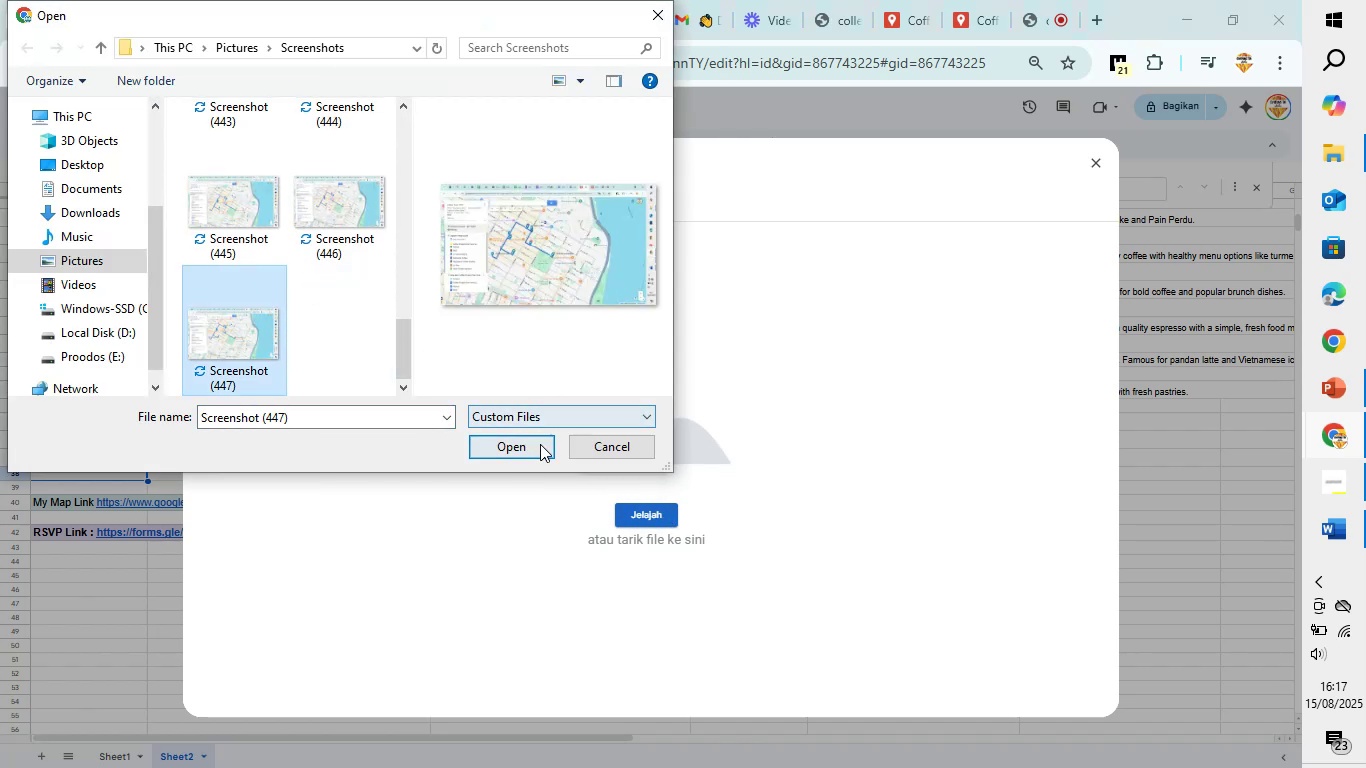 
left_click([540, 444])
 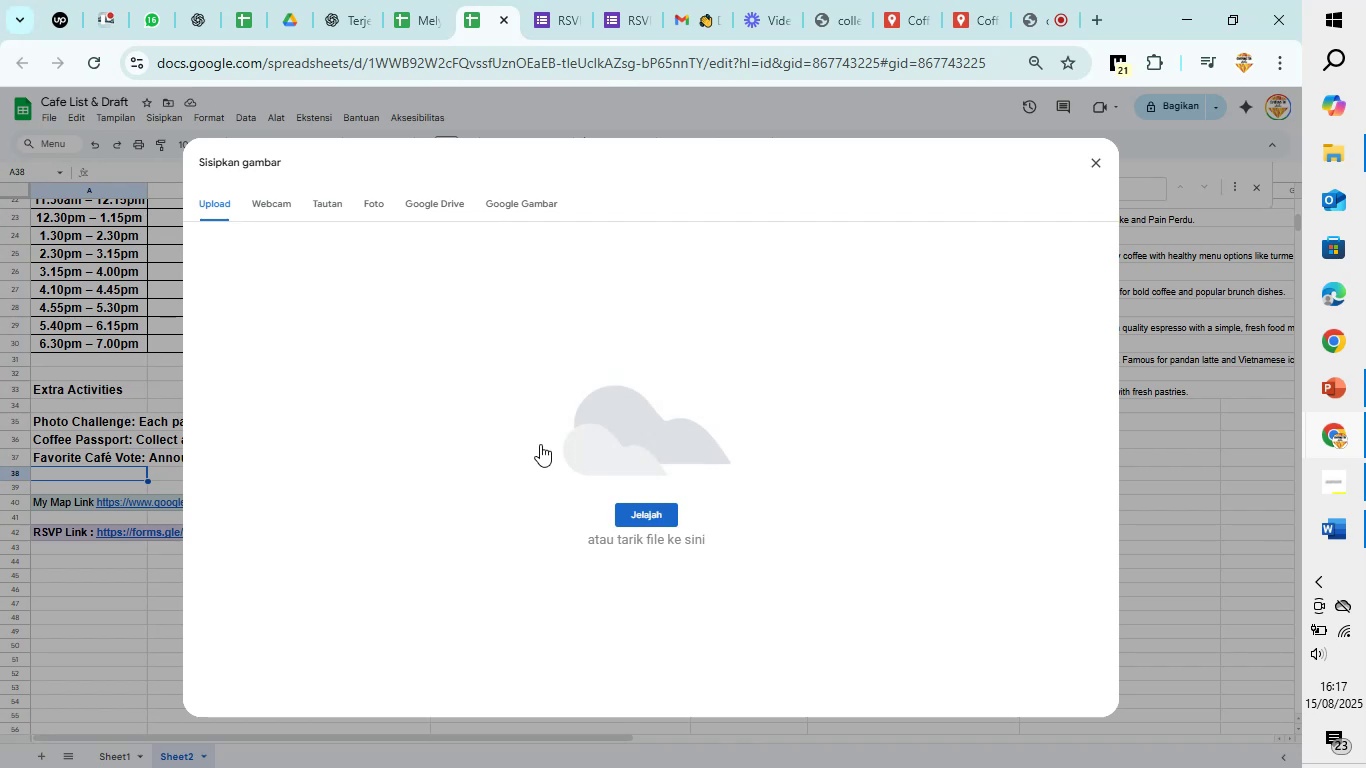 
wait(9.38)
 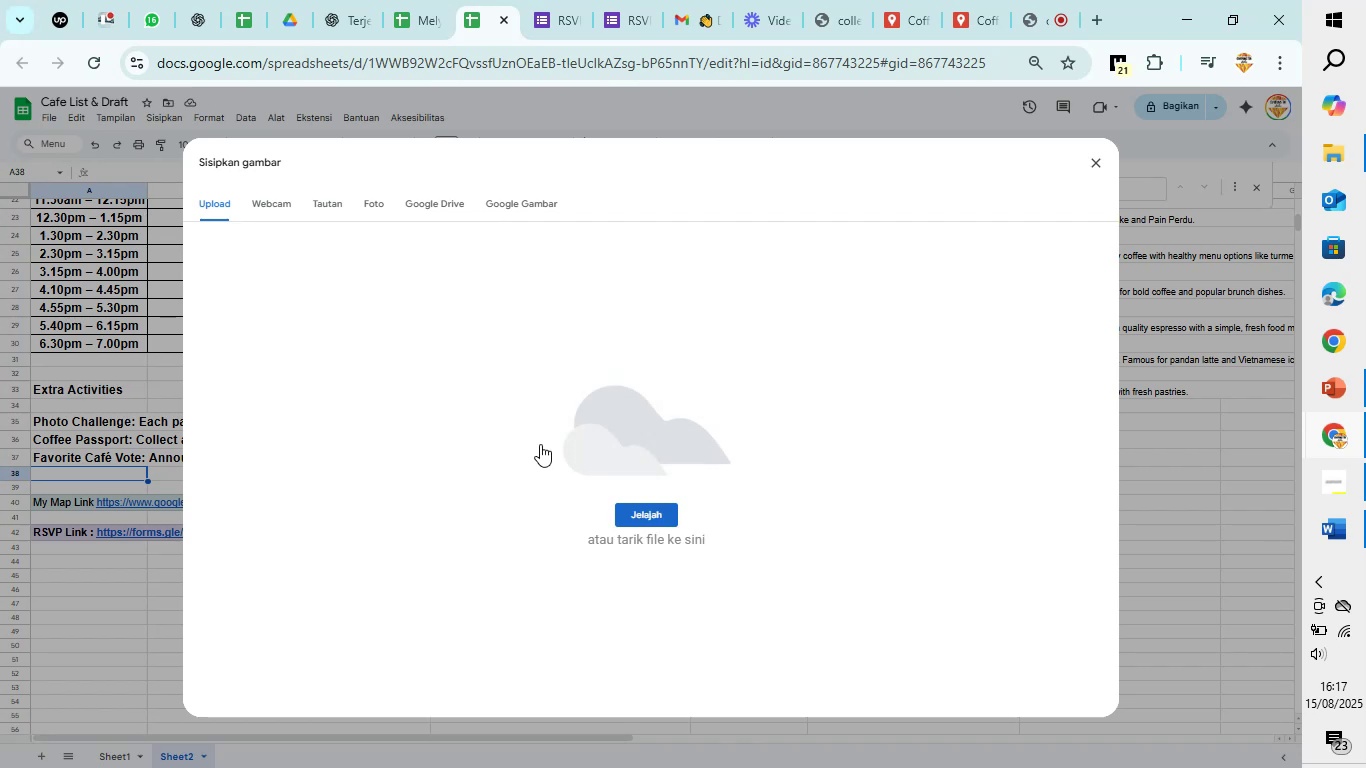 
left_click_drag(start_coordinate=[147, 481], to_coordinate=[196, 516])
 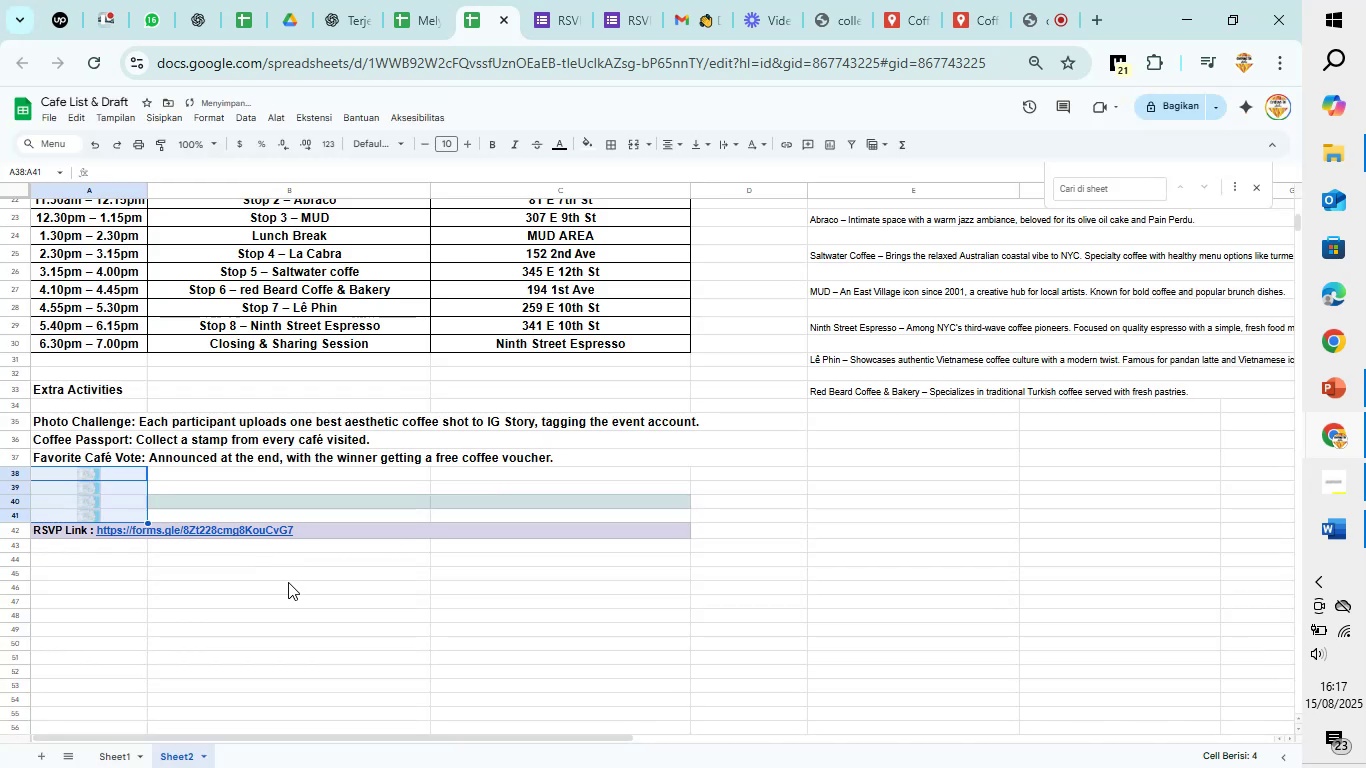 
left_click([289, 582])
 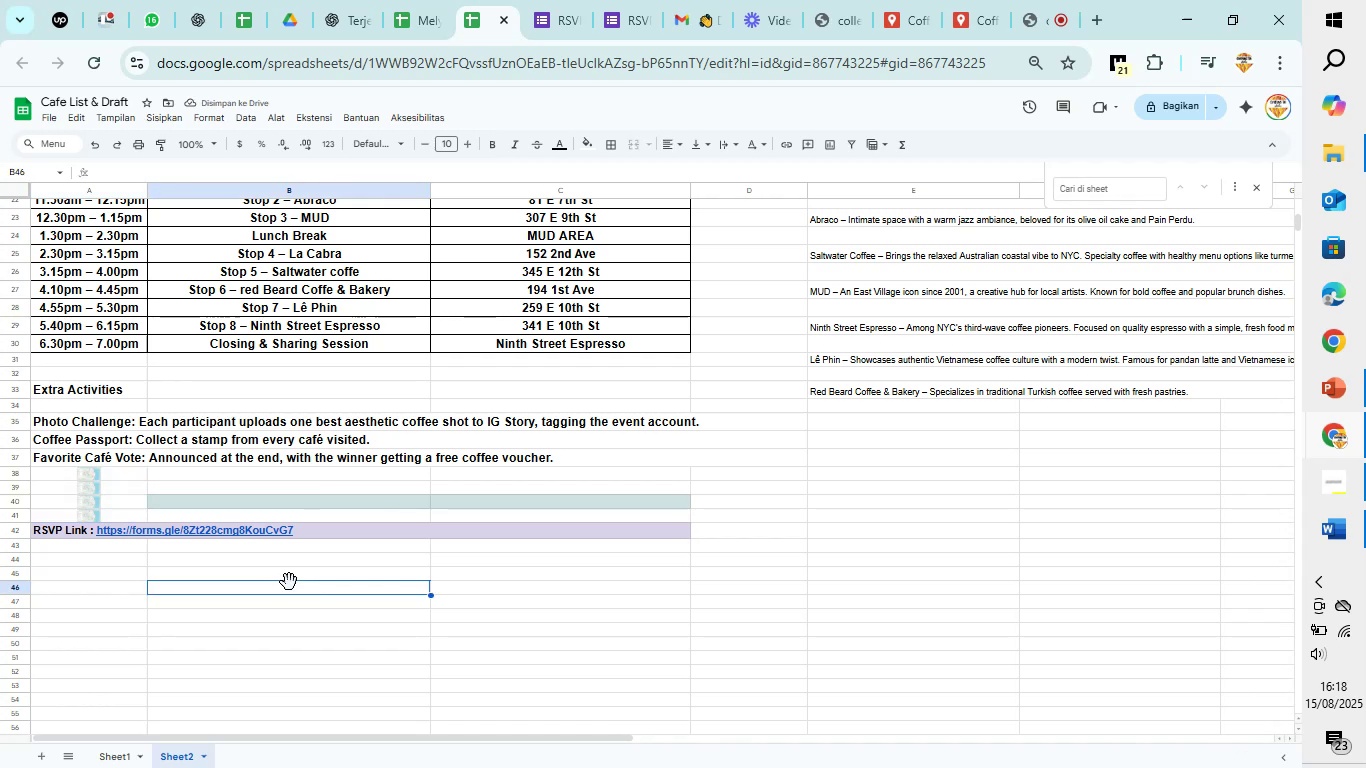 
key(Control+Z)
 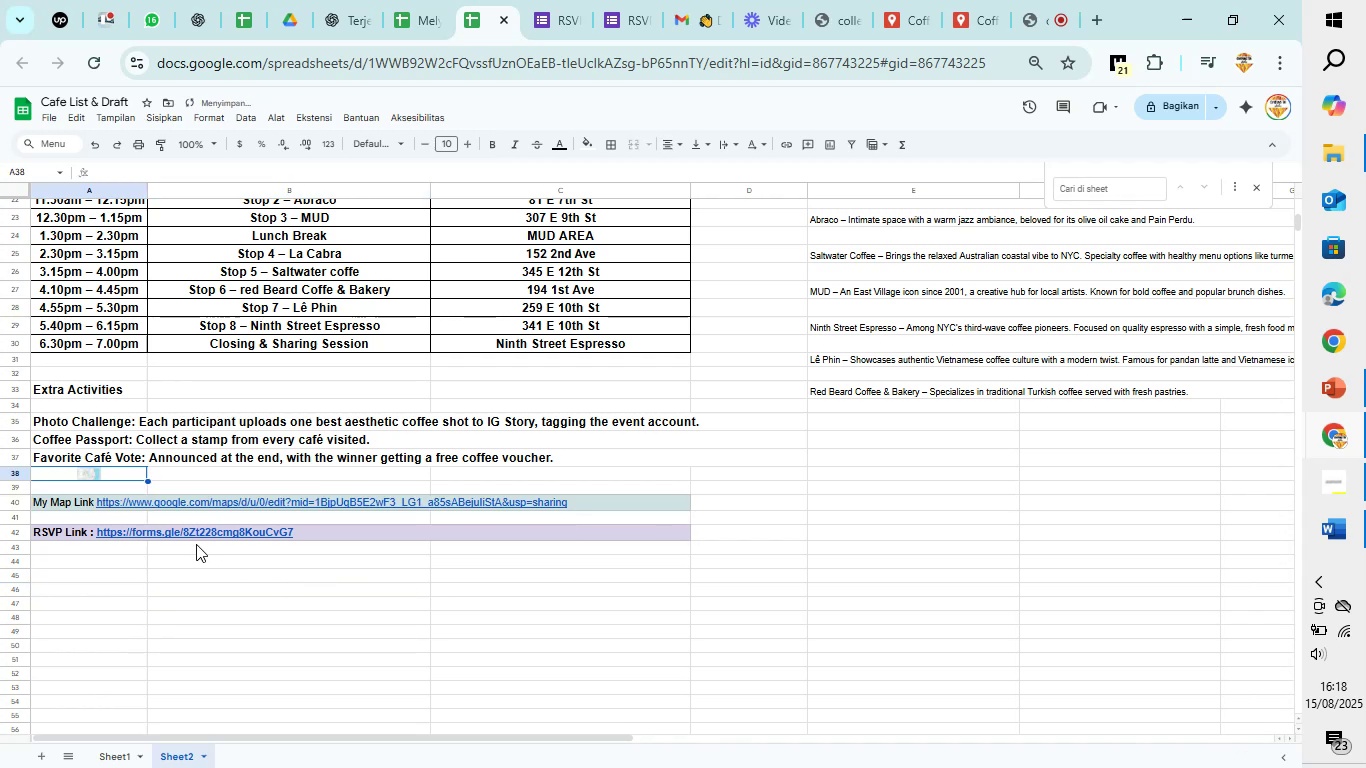 
key(Control+Z)
 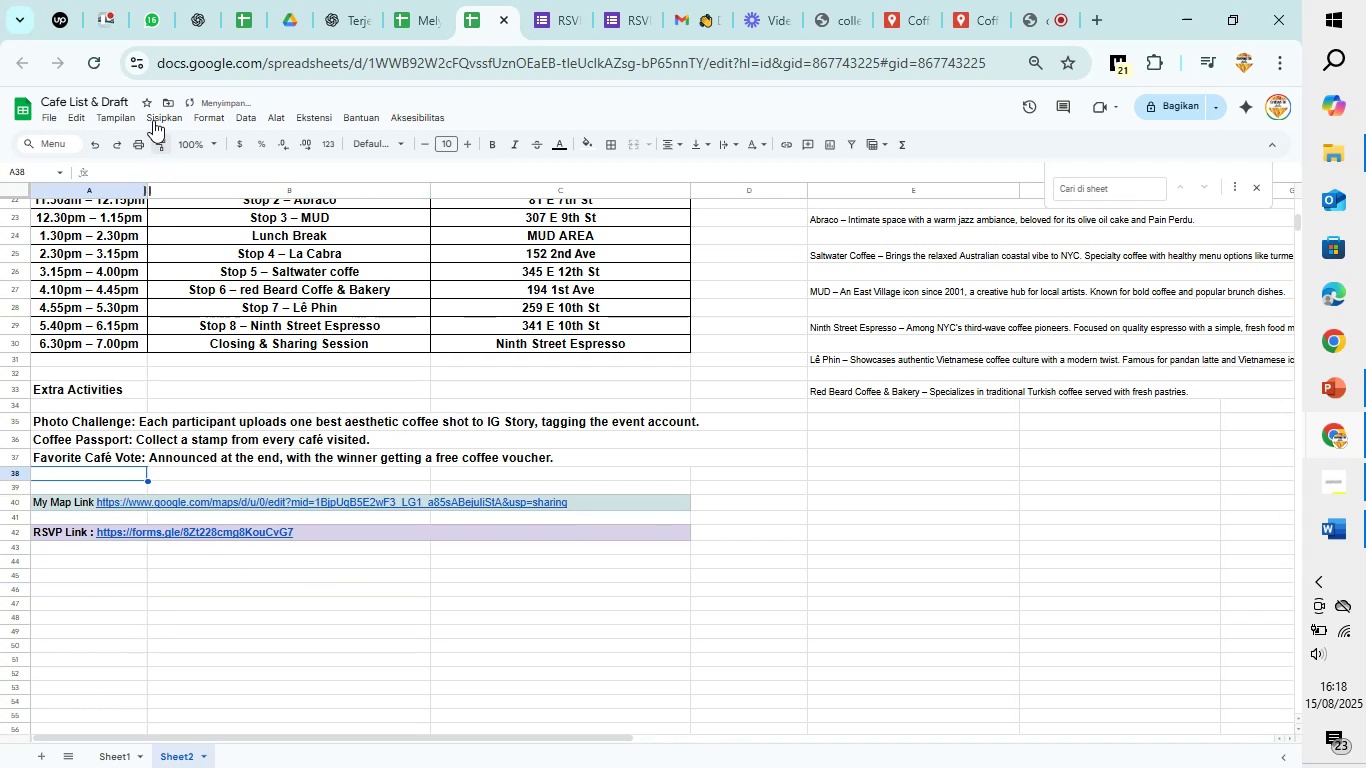 
left_click([153, 120])
 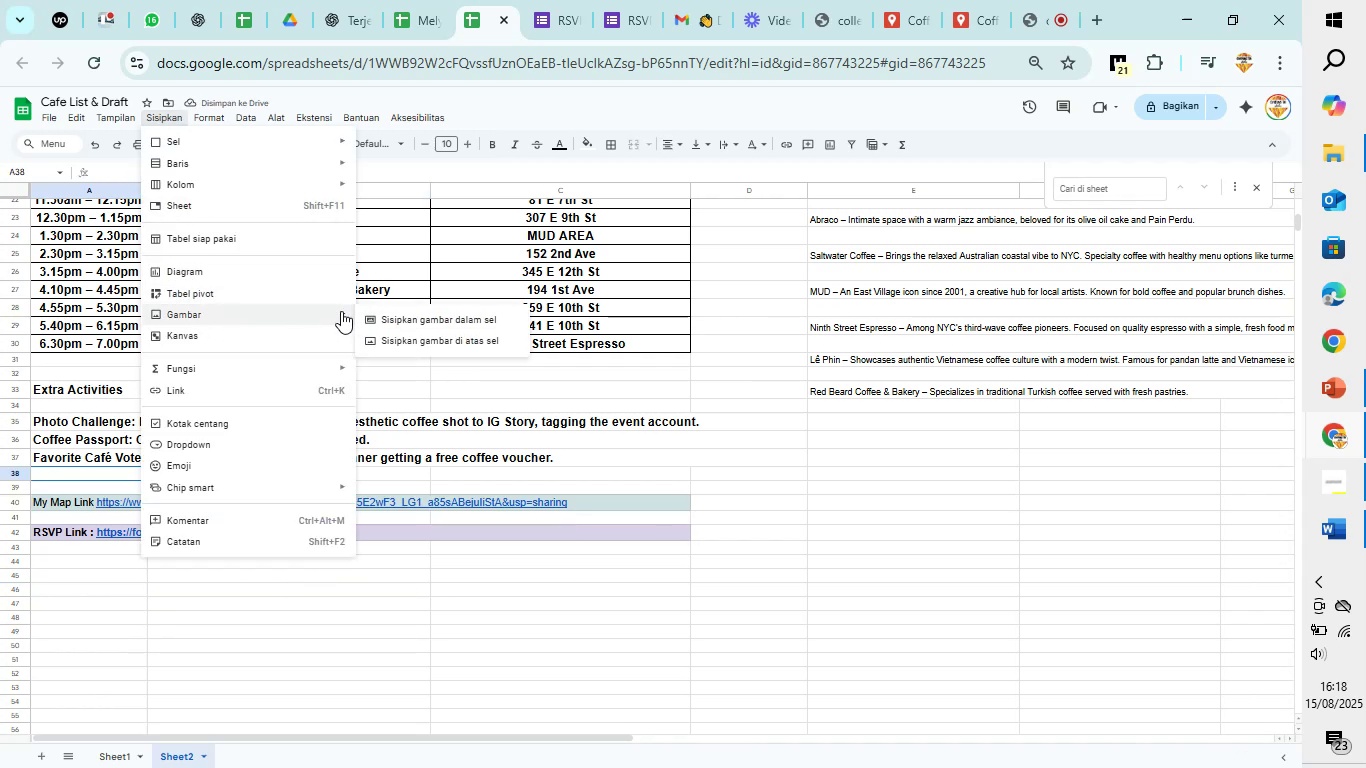 
left_click([415, 344])
 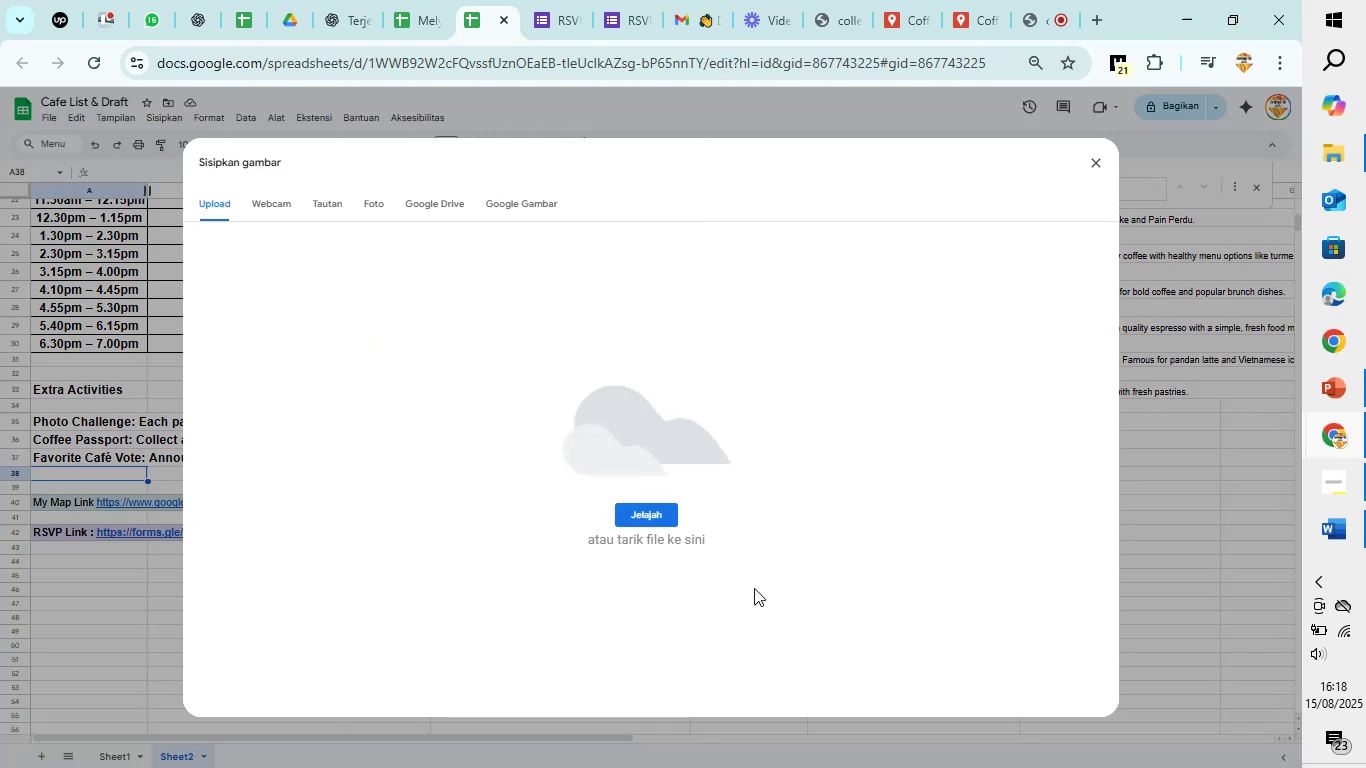 
left_click([650, 515])
 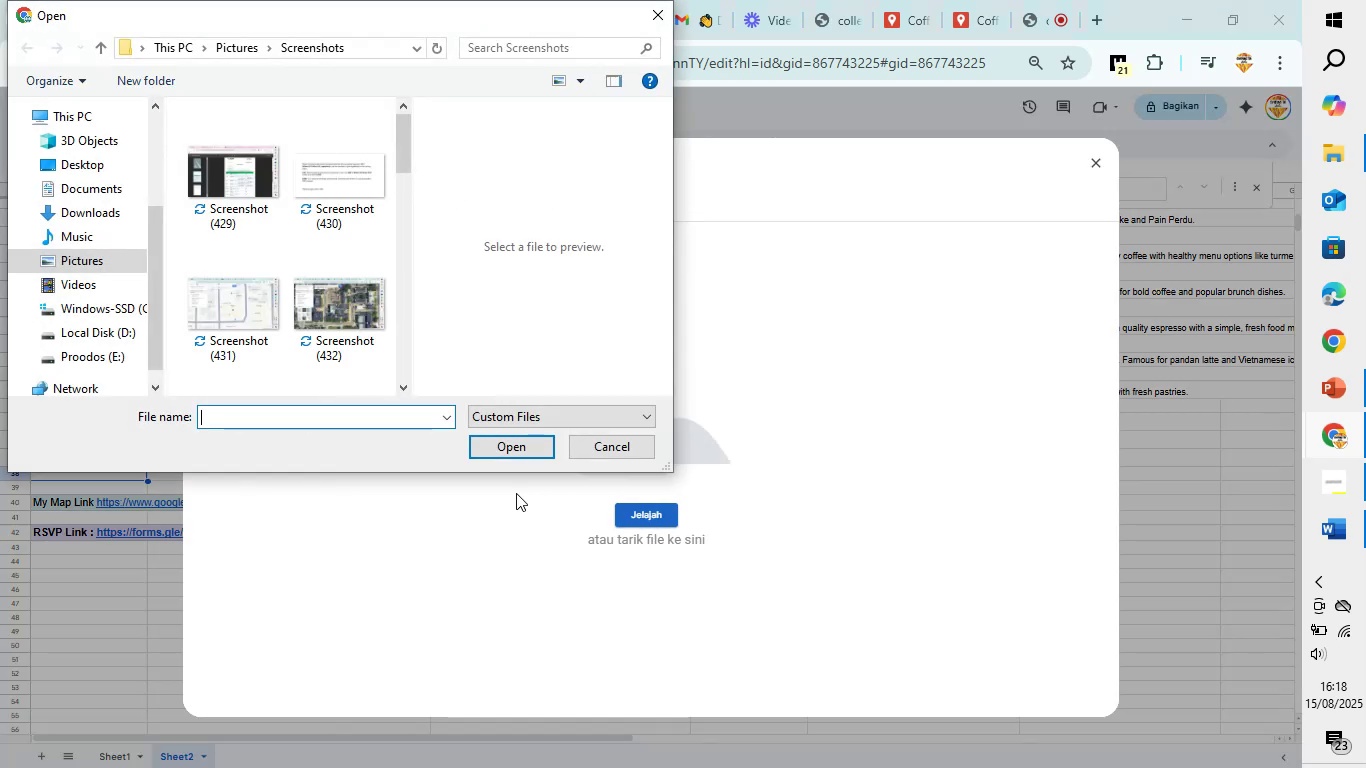 
scroll: coordinate [304, 287], scroll_direction: down, amount: 21.0
 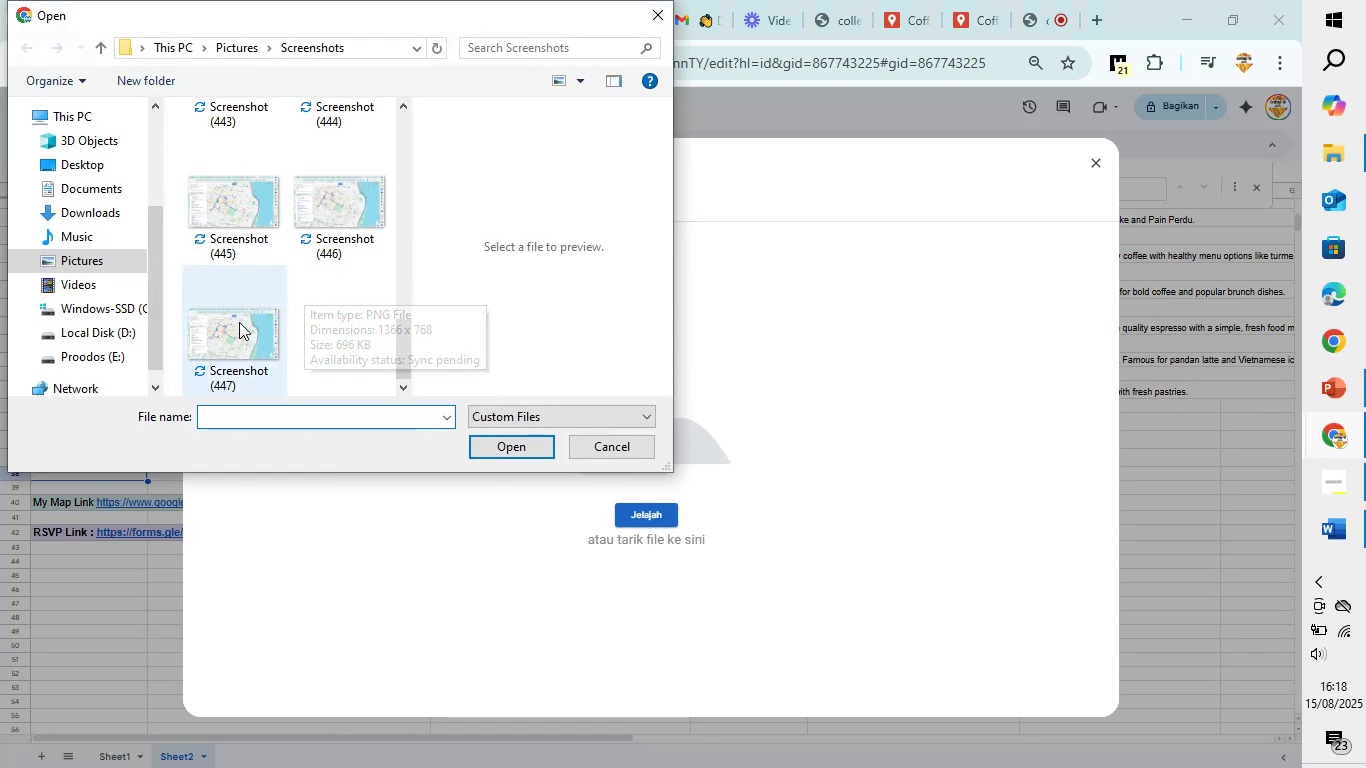 
left_click([239, 322])
 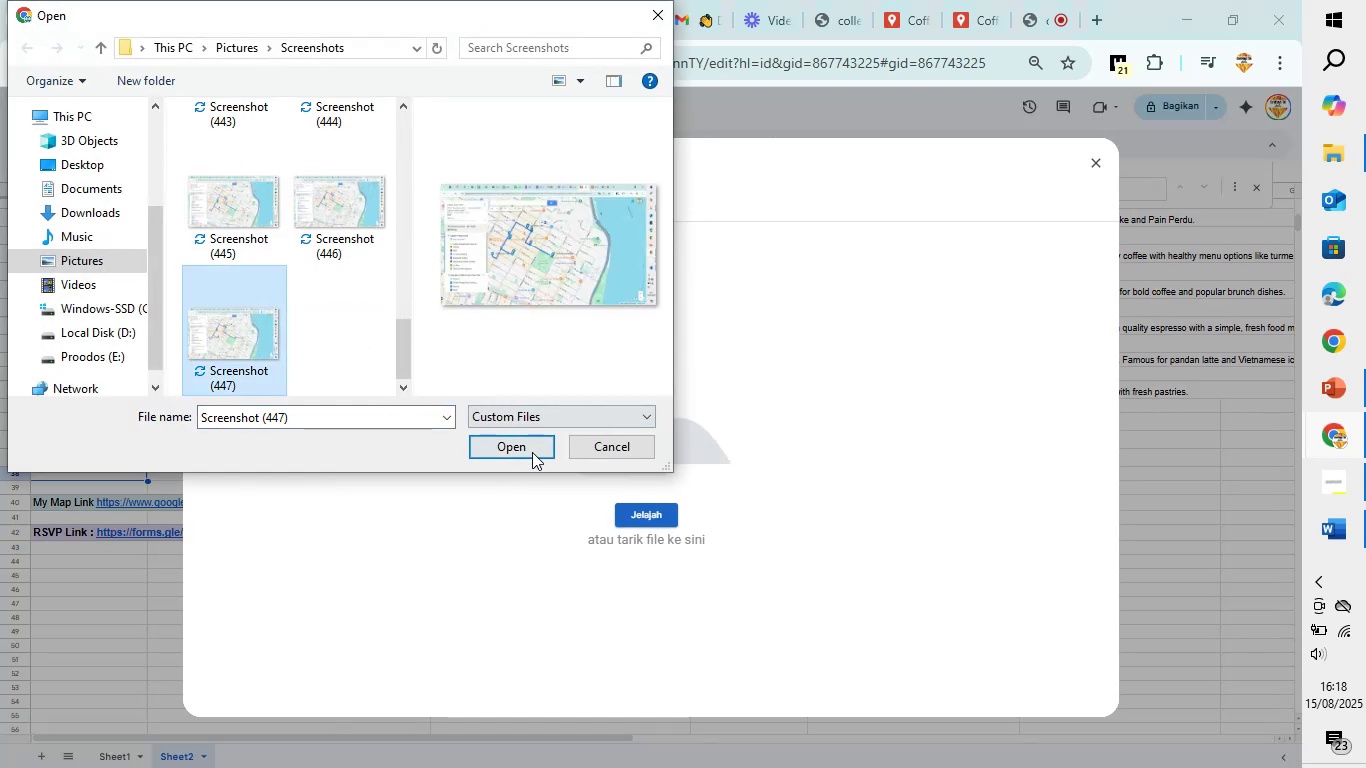 
left_click([533, 448])
 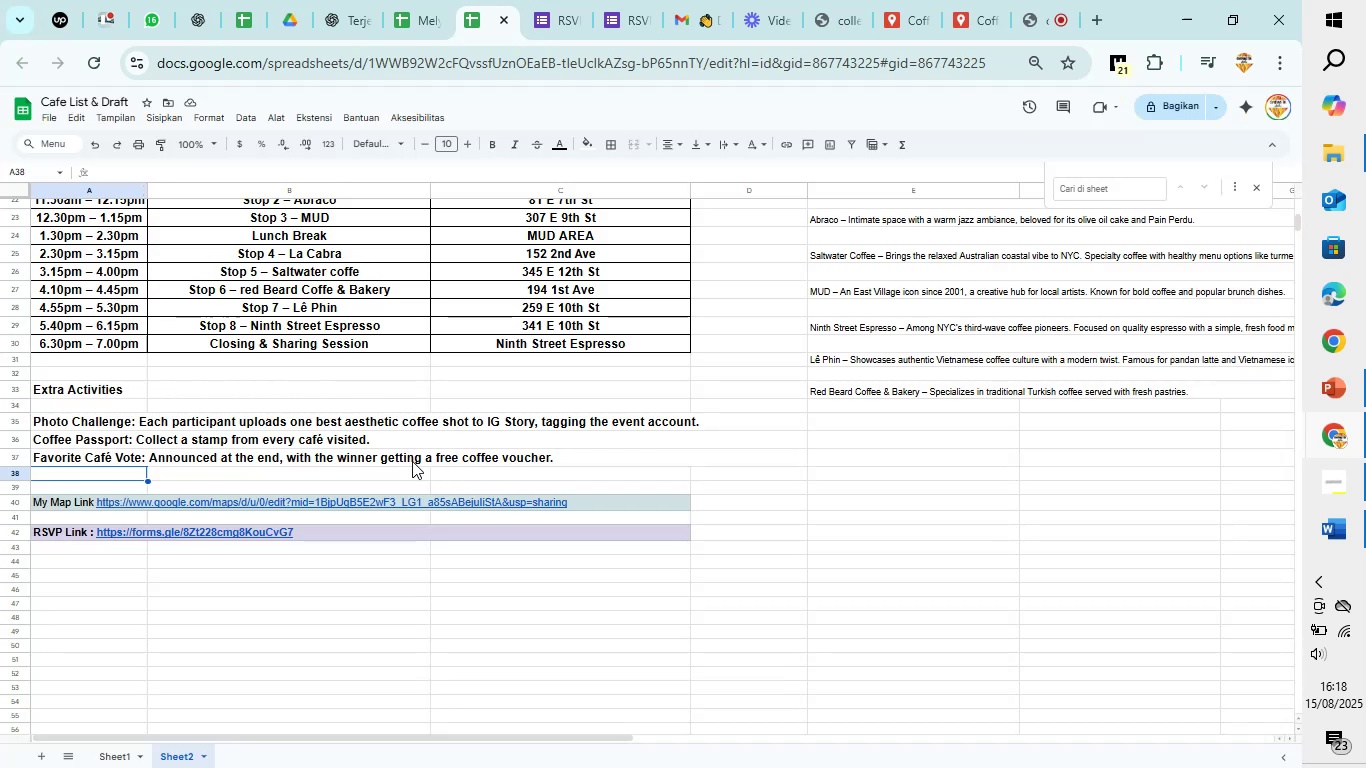 
wait(7.44)
 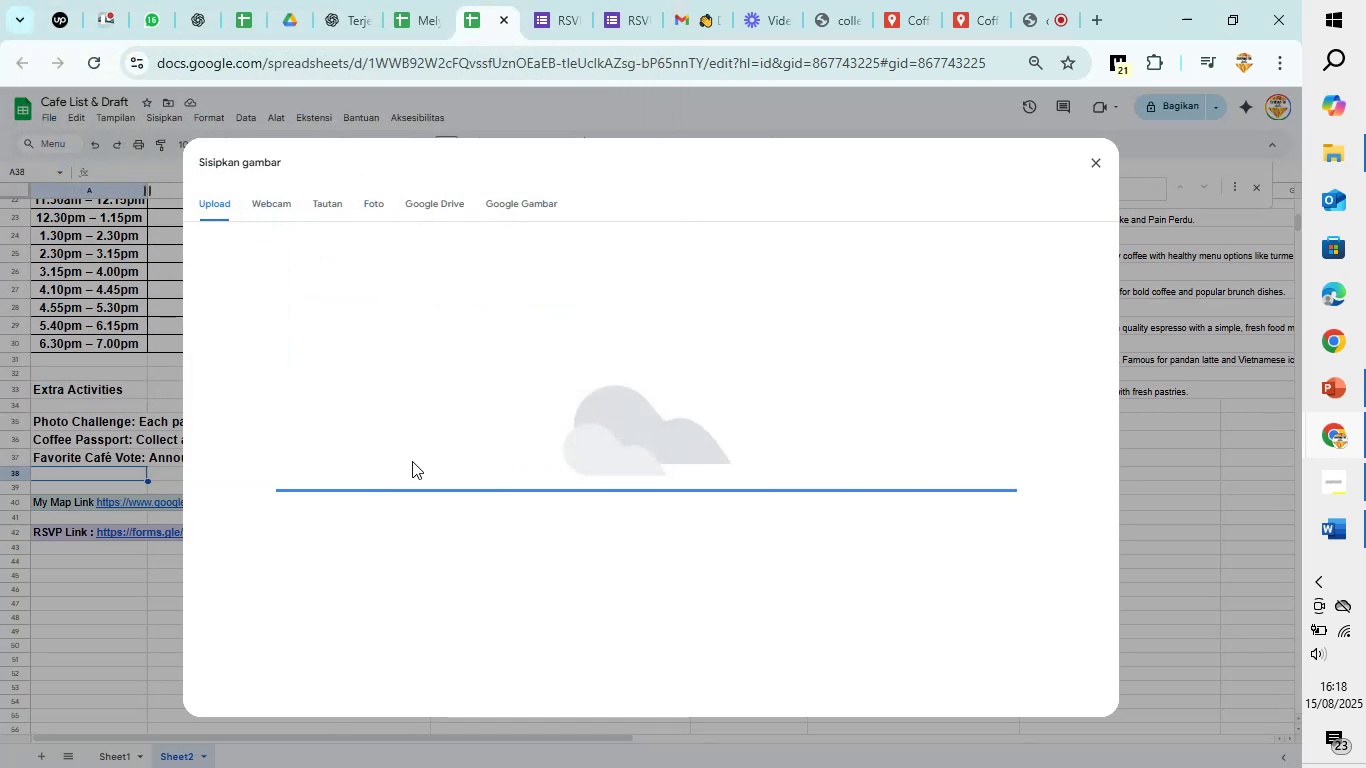 
scroll: coordinate [614, 550], scroll_direction: down, amount: 3.0
 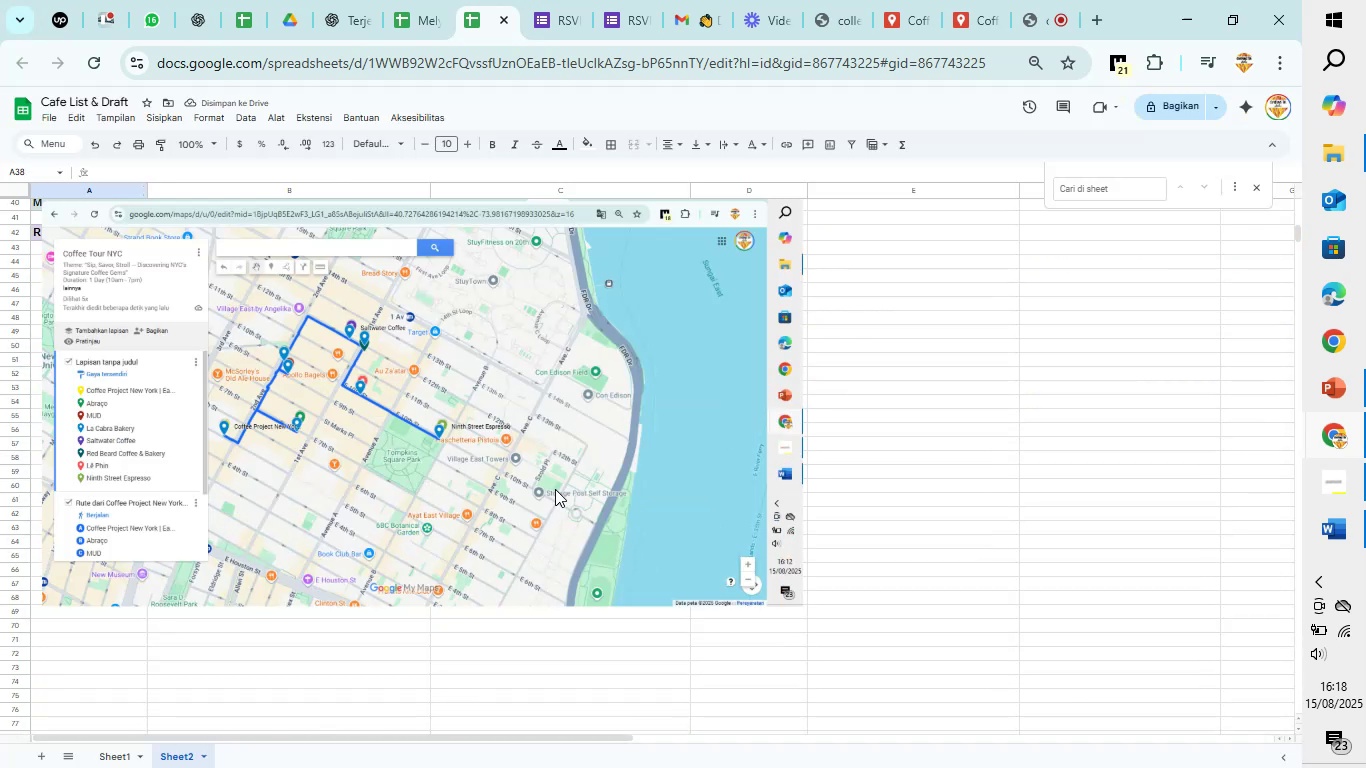 
left_click([553, 479])
 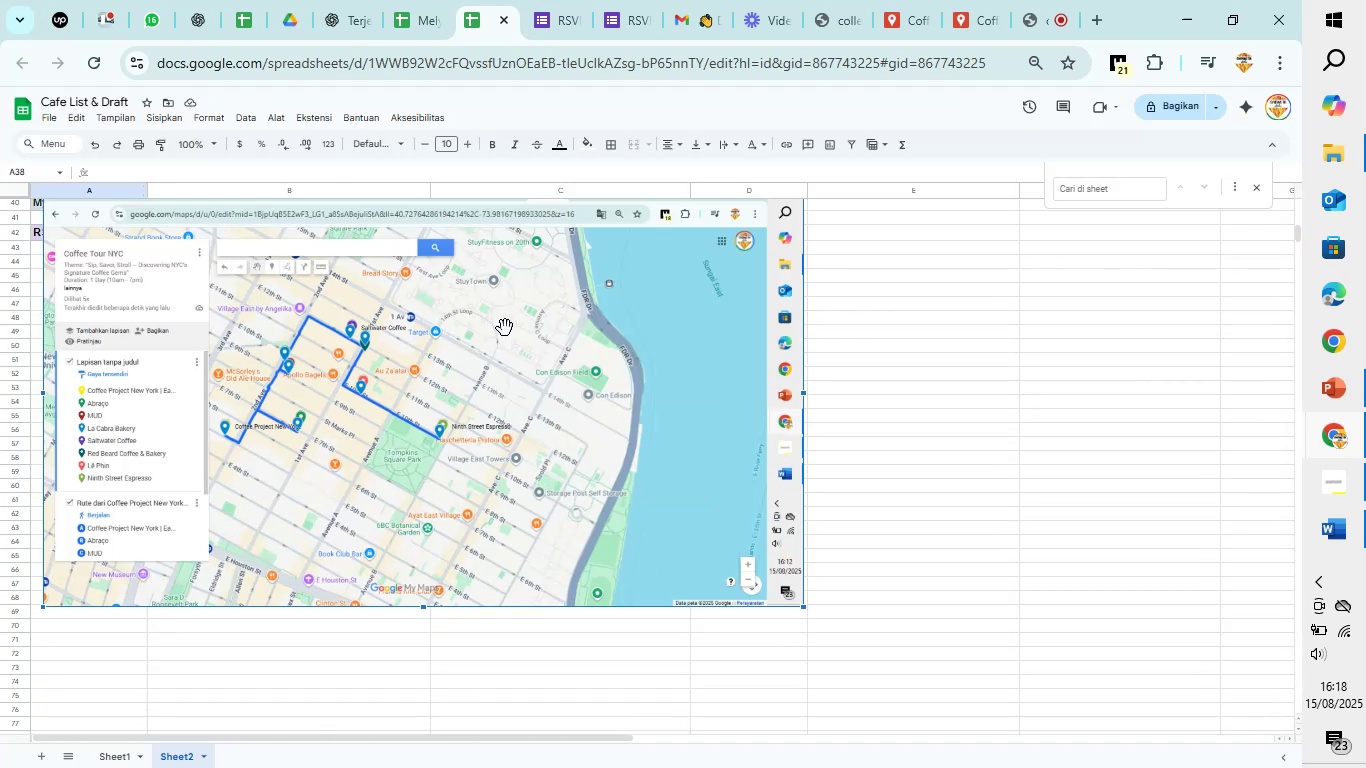 
left_click_drag(start_coordinate=[563, 334], to_coordinate=[588, 381])
 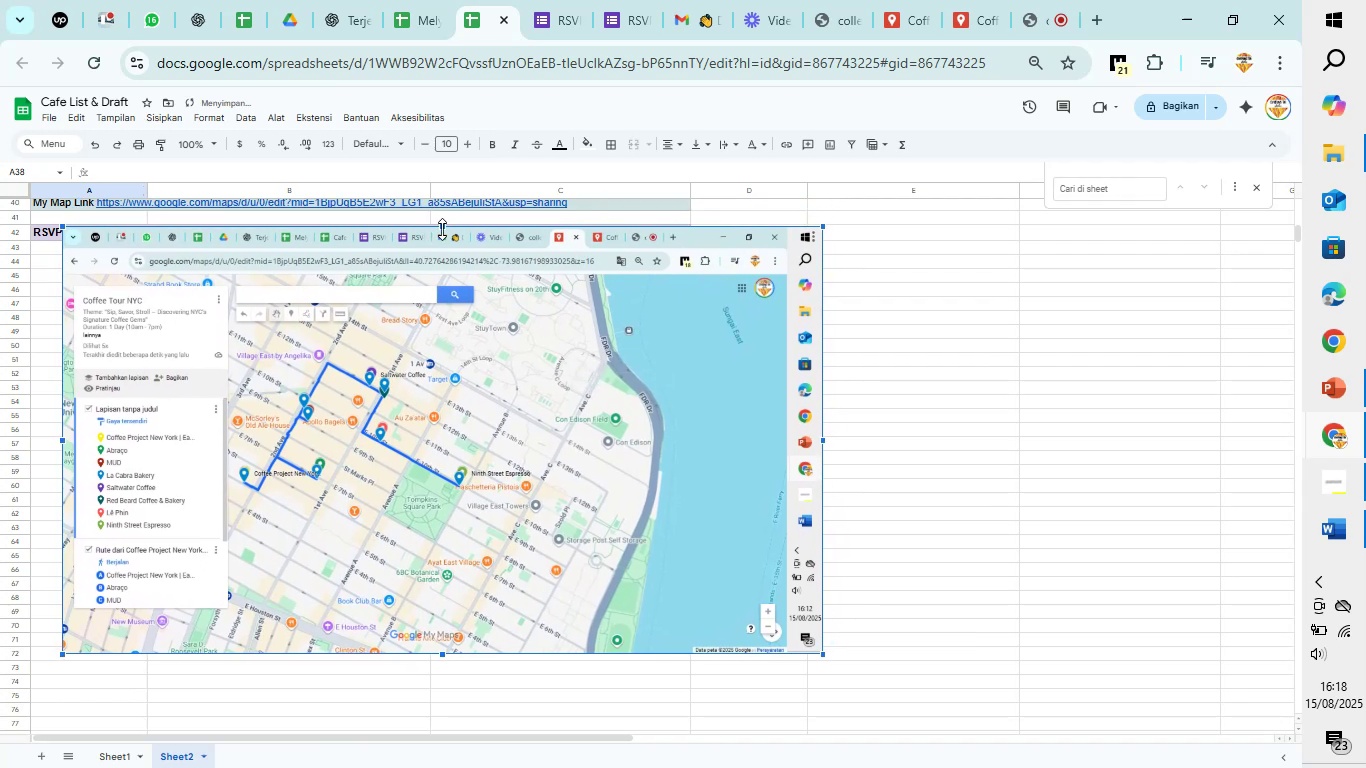 
left_click_drag(start_coordinate=[443, 229], to_coordinate=[456, 223])
 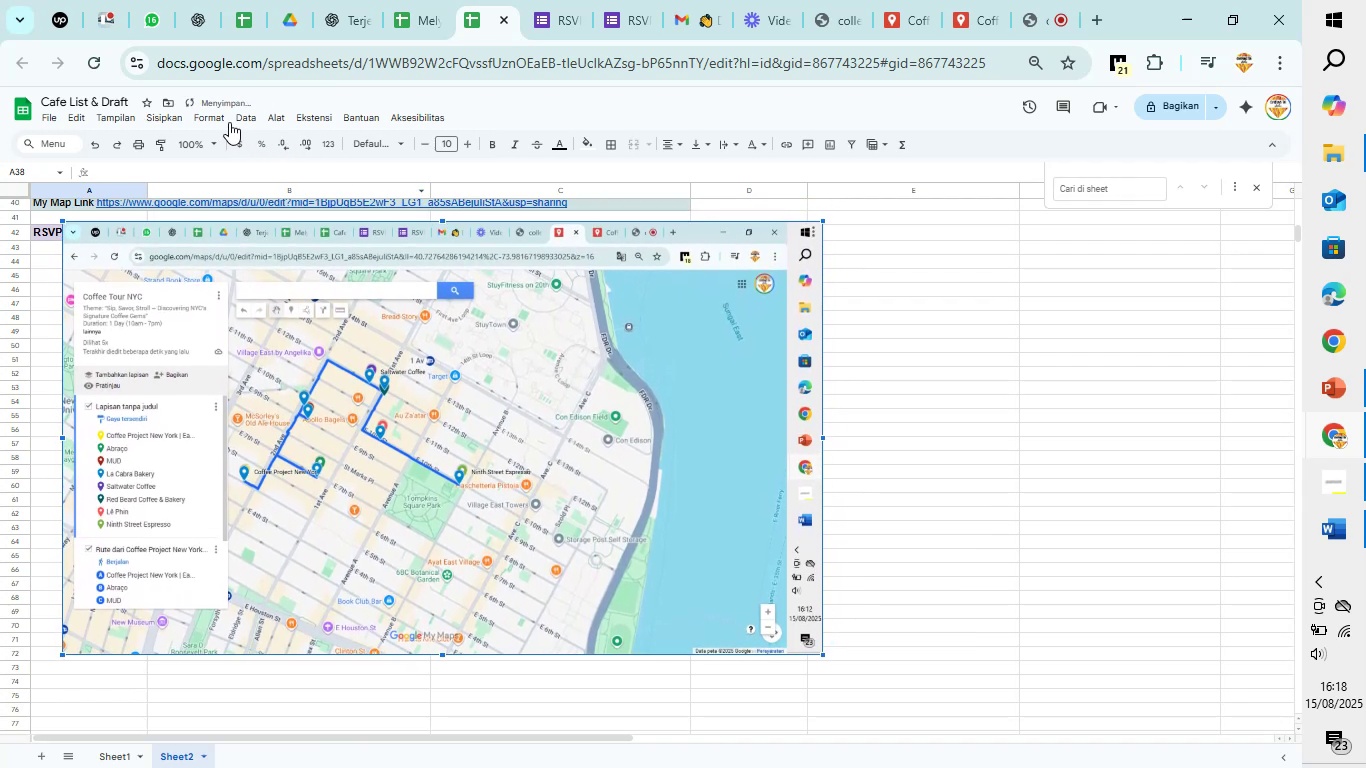 
left_click([218, 114])
 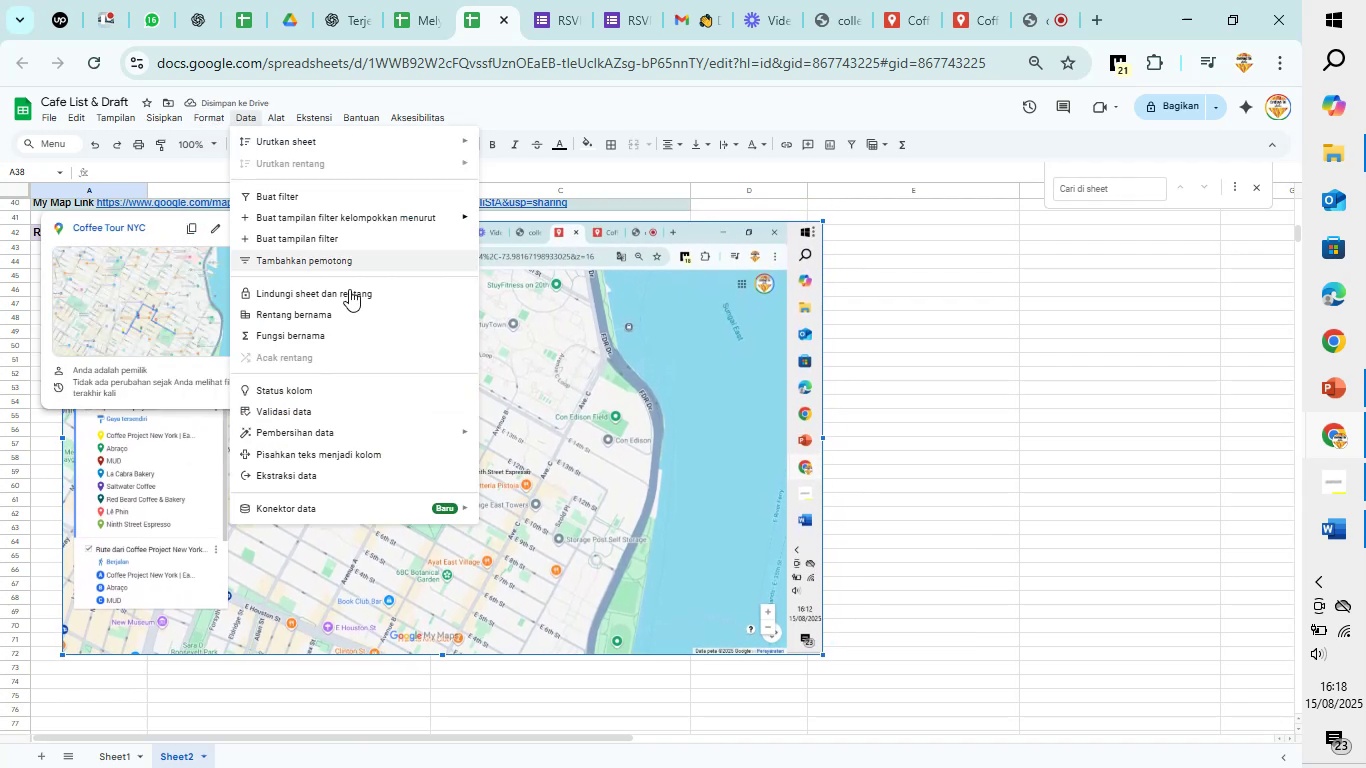 
left_click([657, 385])
 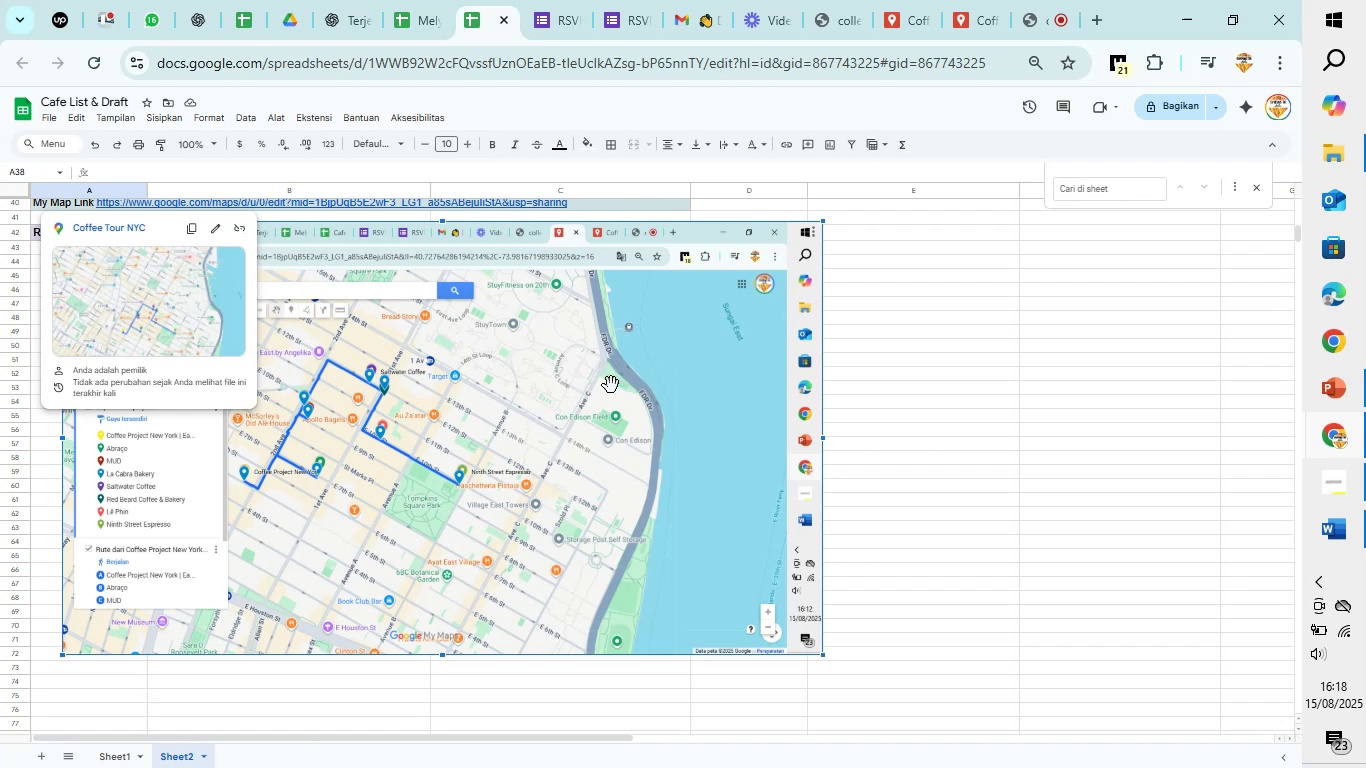 
right_click([611, 385])
 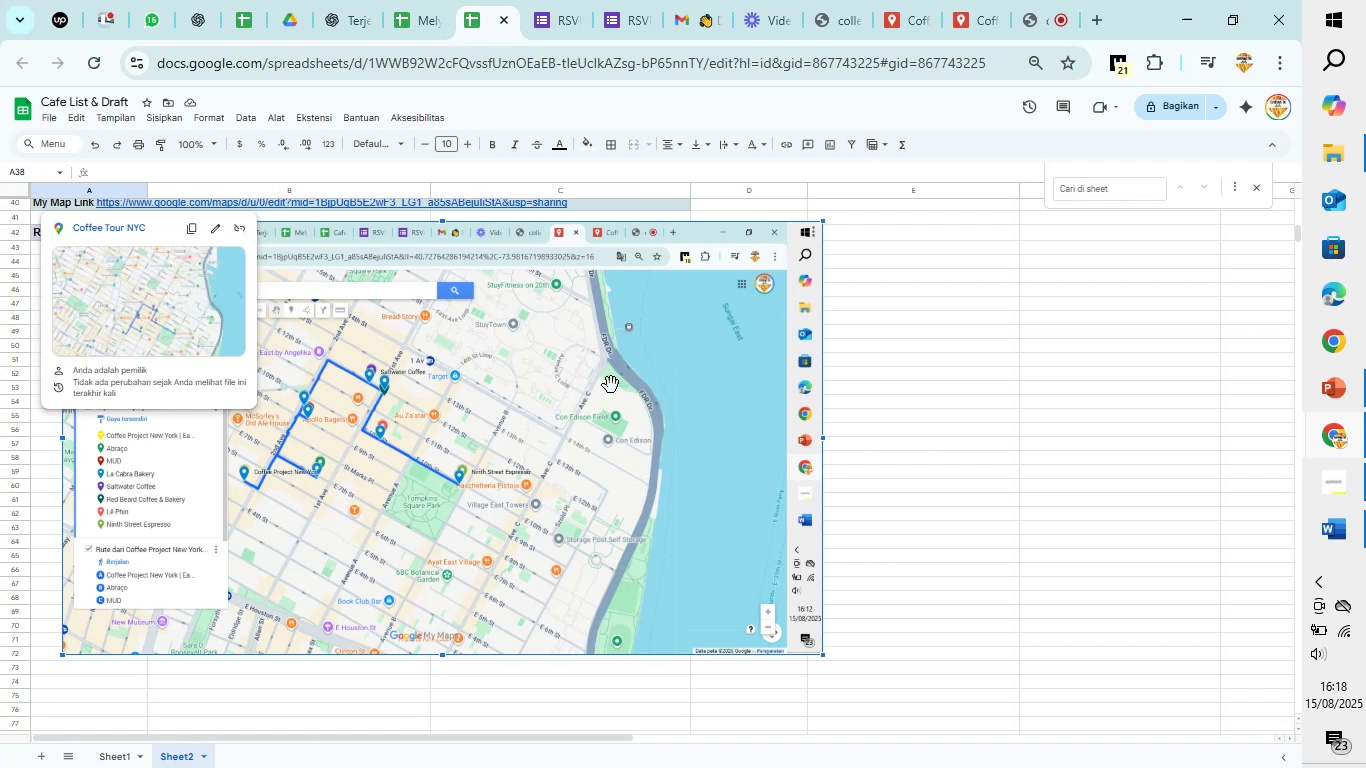 
left_click_drag(start_coordinate=[611, 385], to_coordinate=[761, 448])
 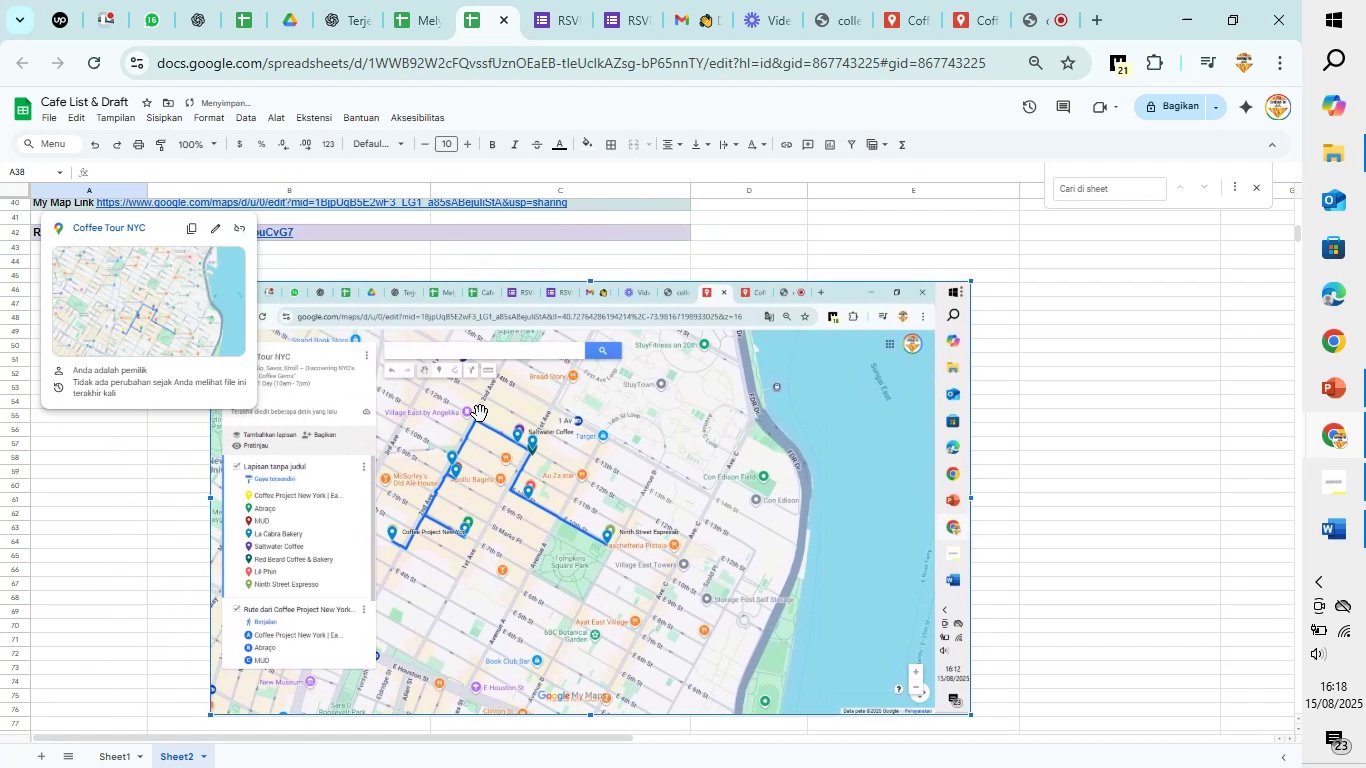 
key(Backspace)
 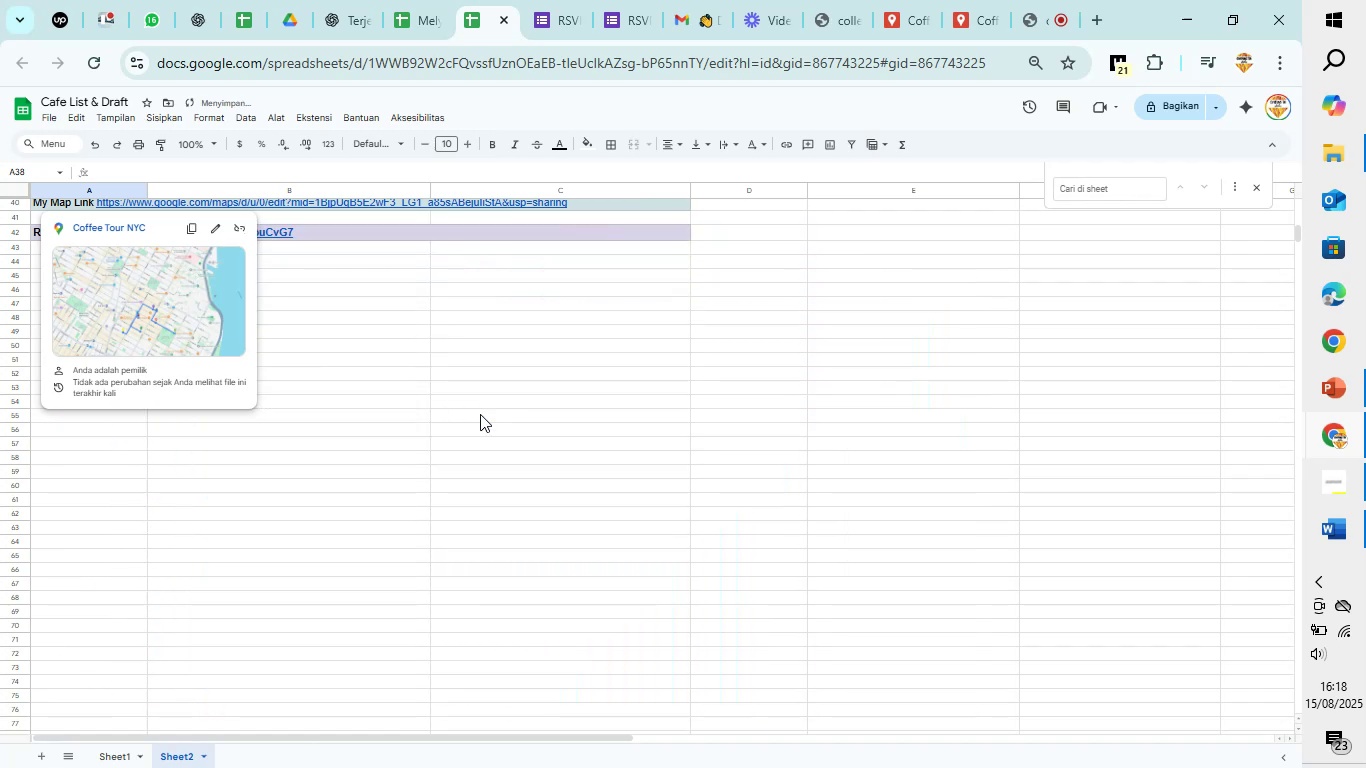 
left_click([480, 414])
 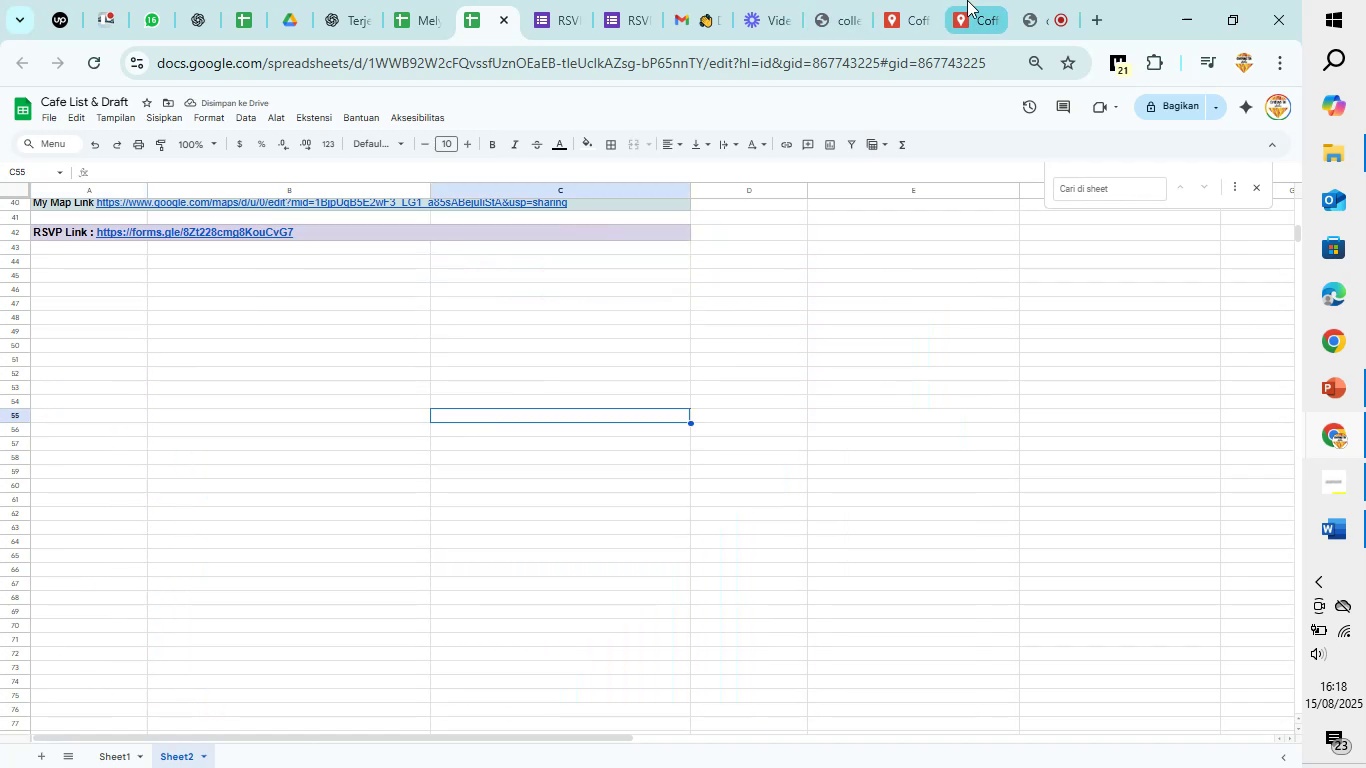 
left_click([927, 0])
 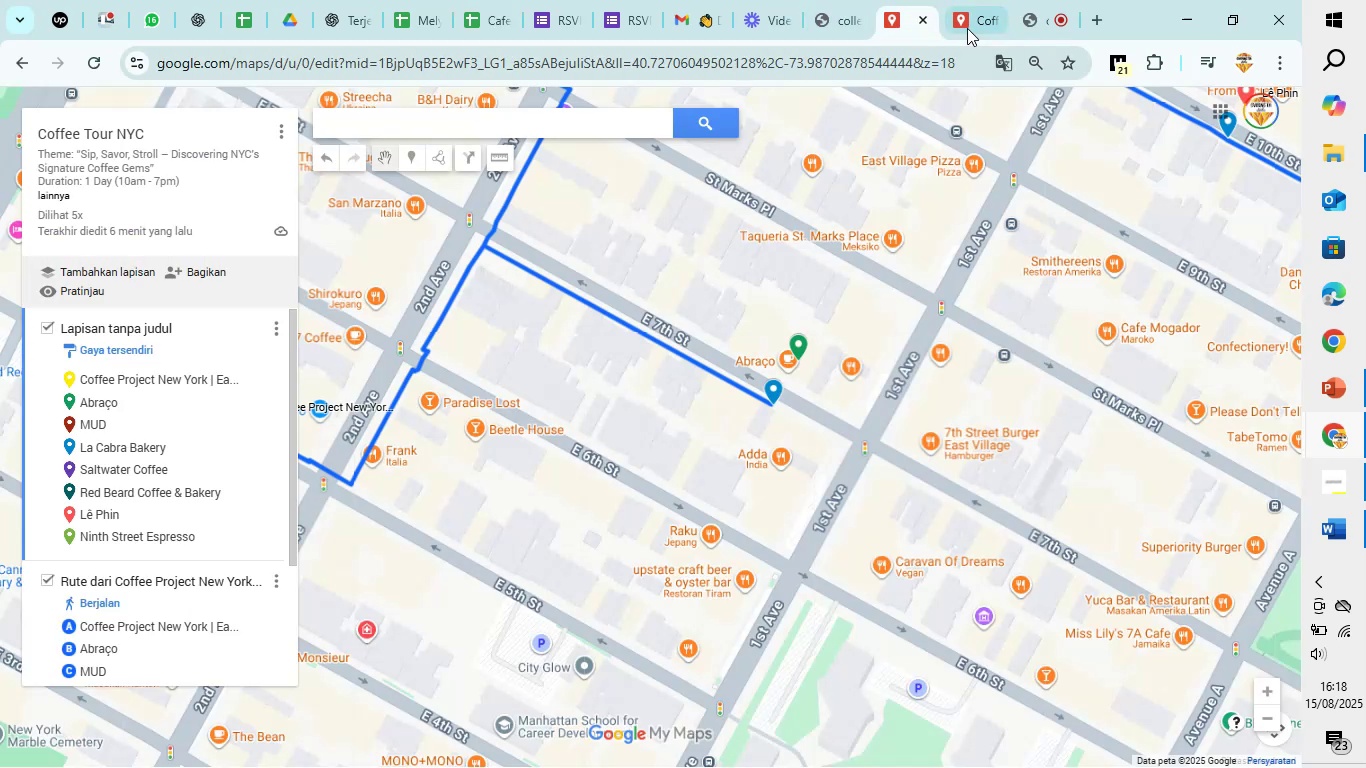 
left_click([968, 20])
 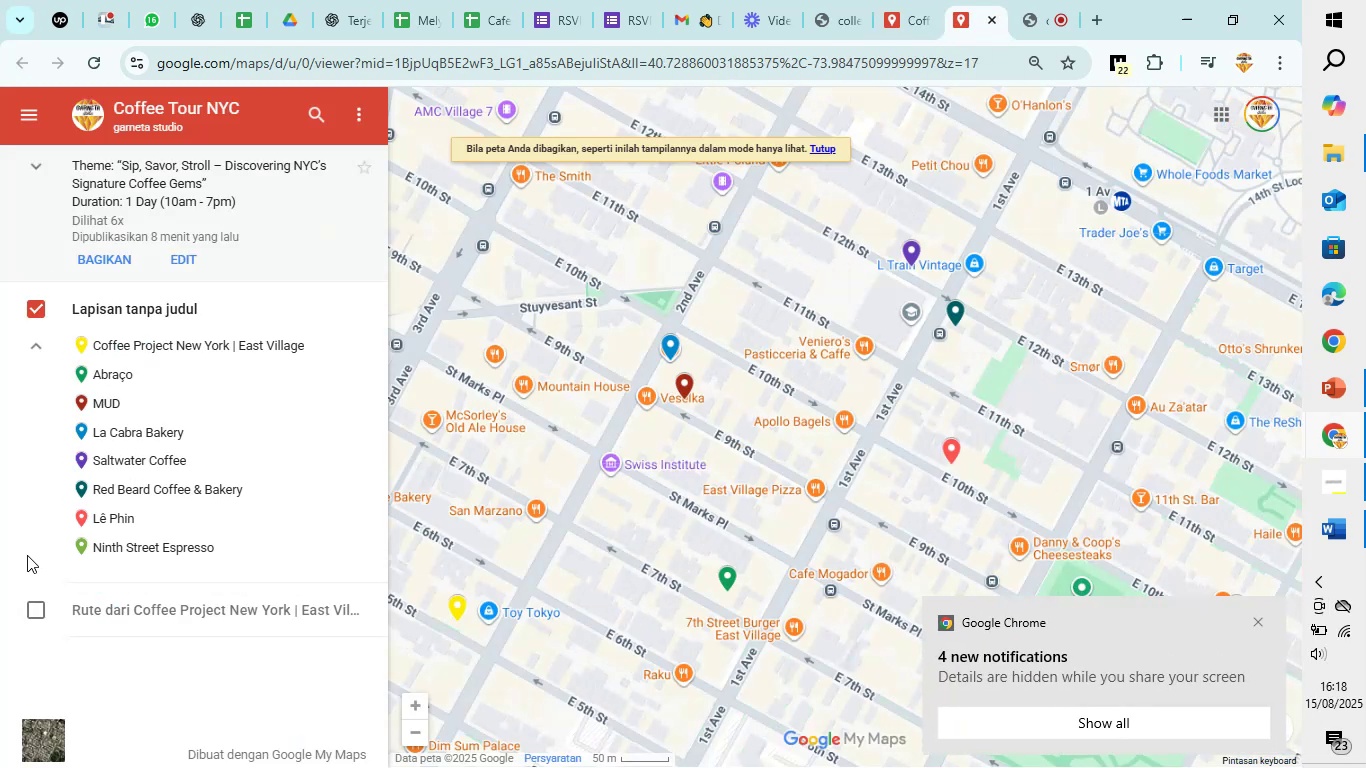 
left_click([41, 612])
 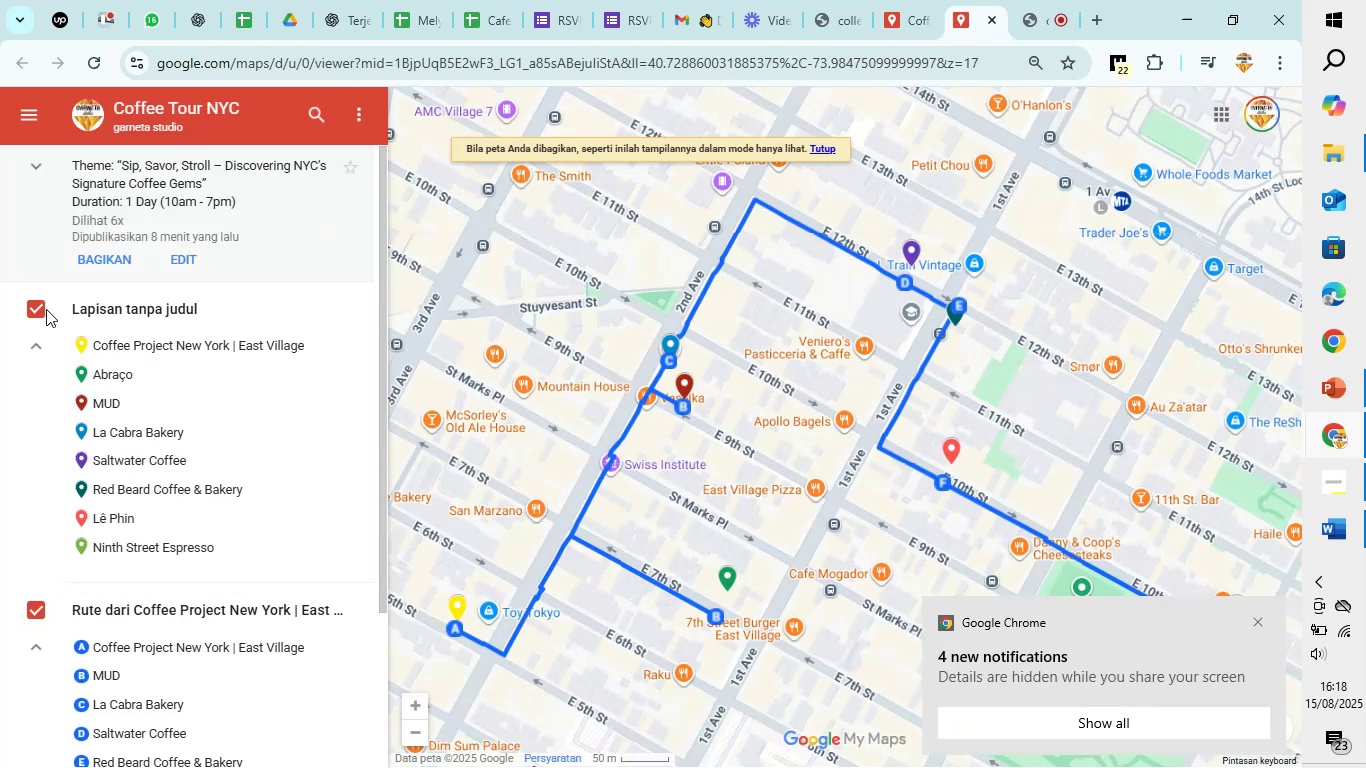 
left_click([40, 307])
 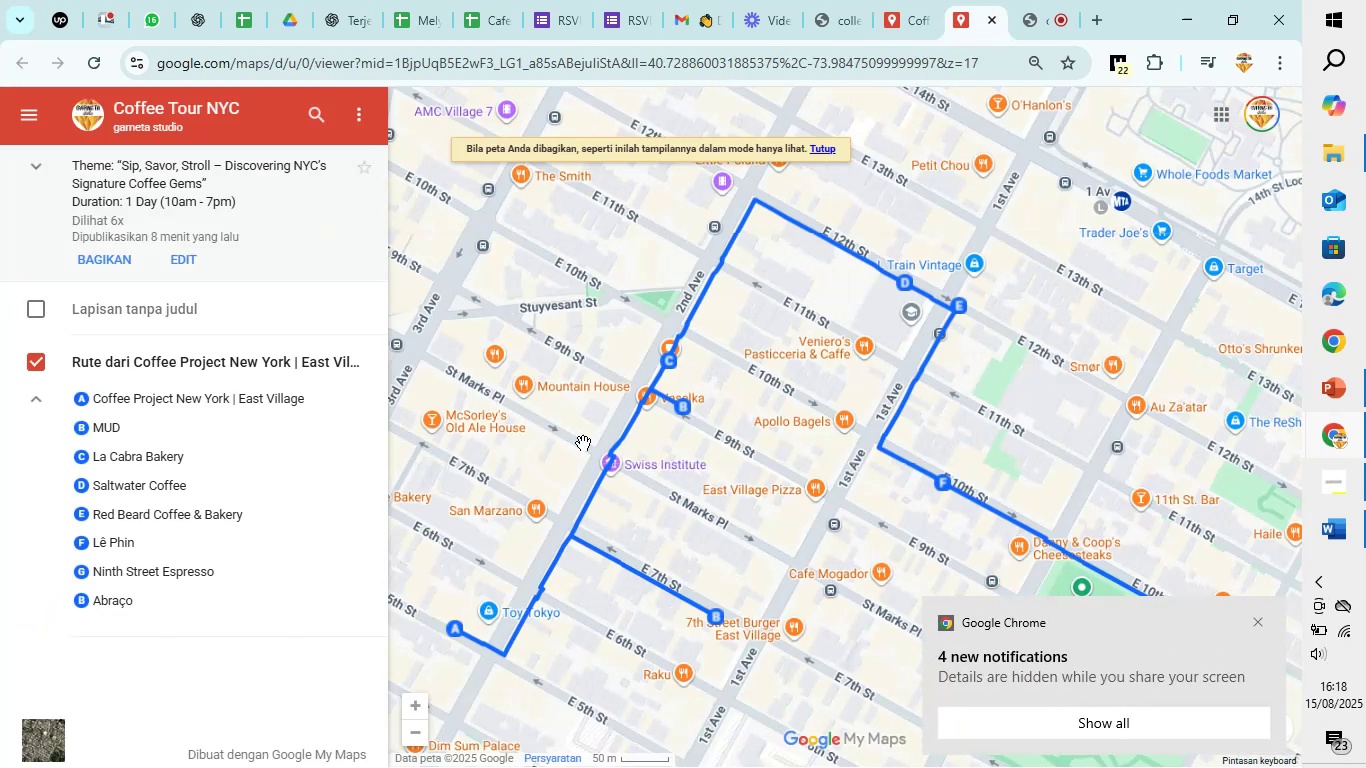 
scroll: coordinate [618, 471], scroll_direction: down, amount: 2.0
 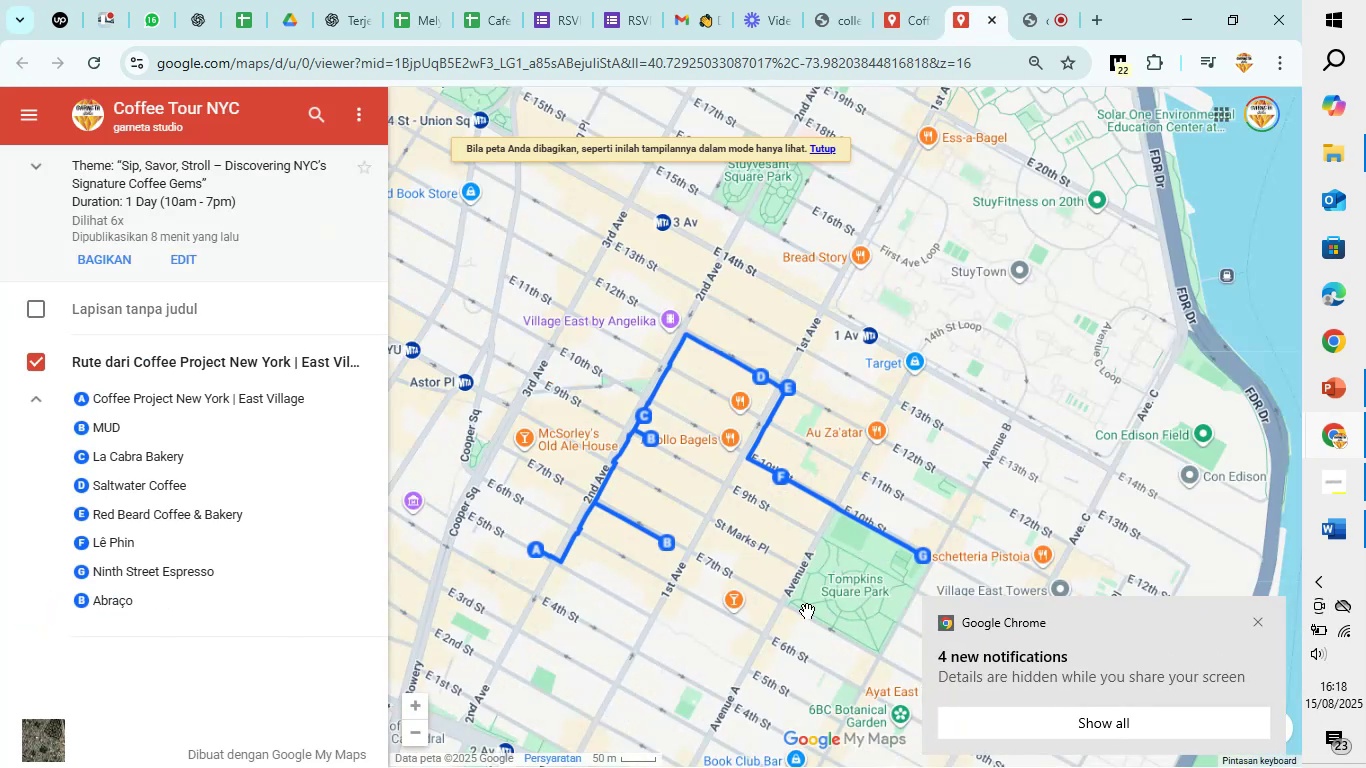 
left_click_drag(start_coordinate=[812, 571], to_coordinate=[711, 487])
 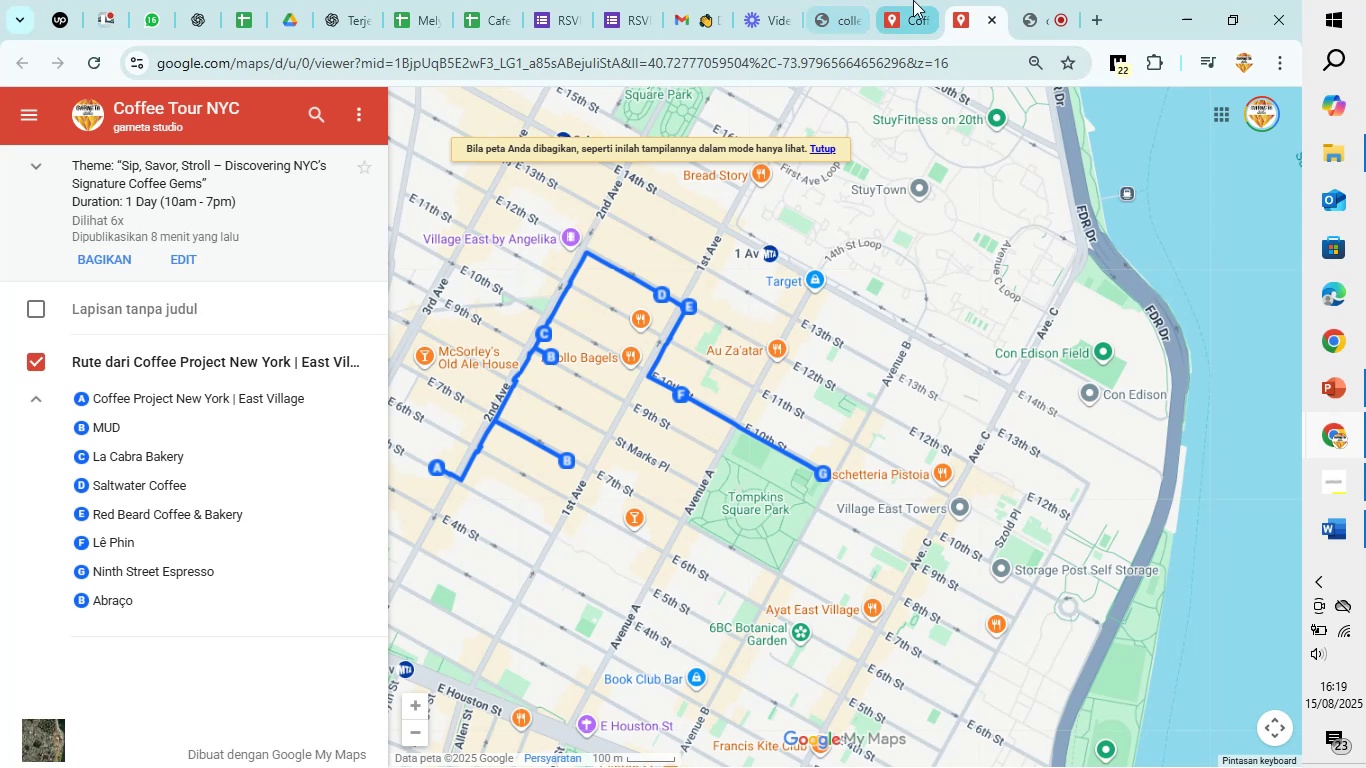 
wait(5.17)
 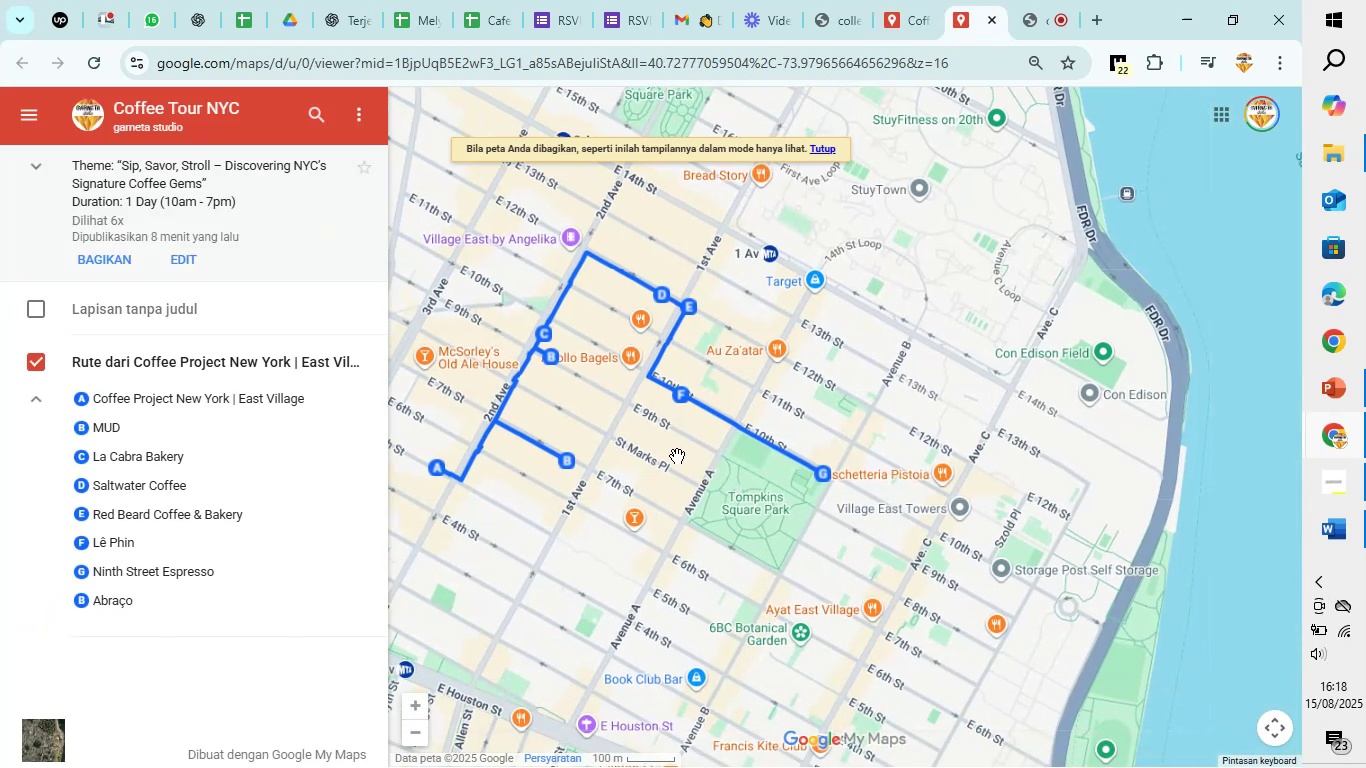 
left_click([990, 21])
 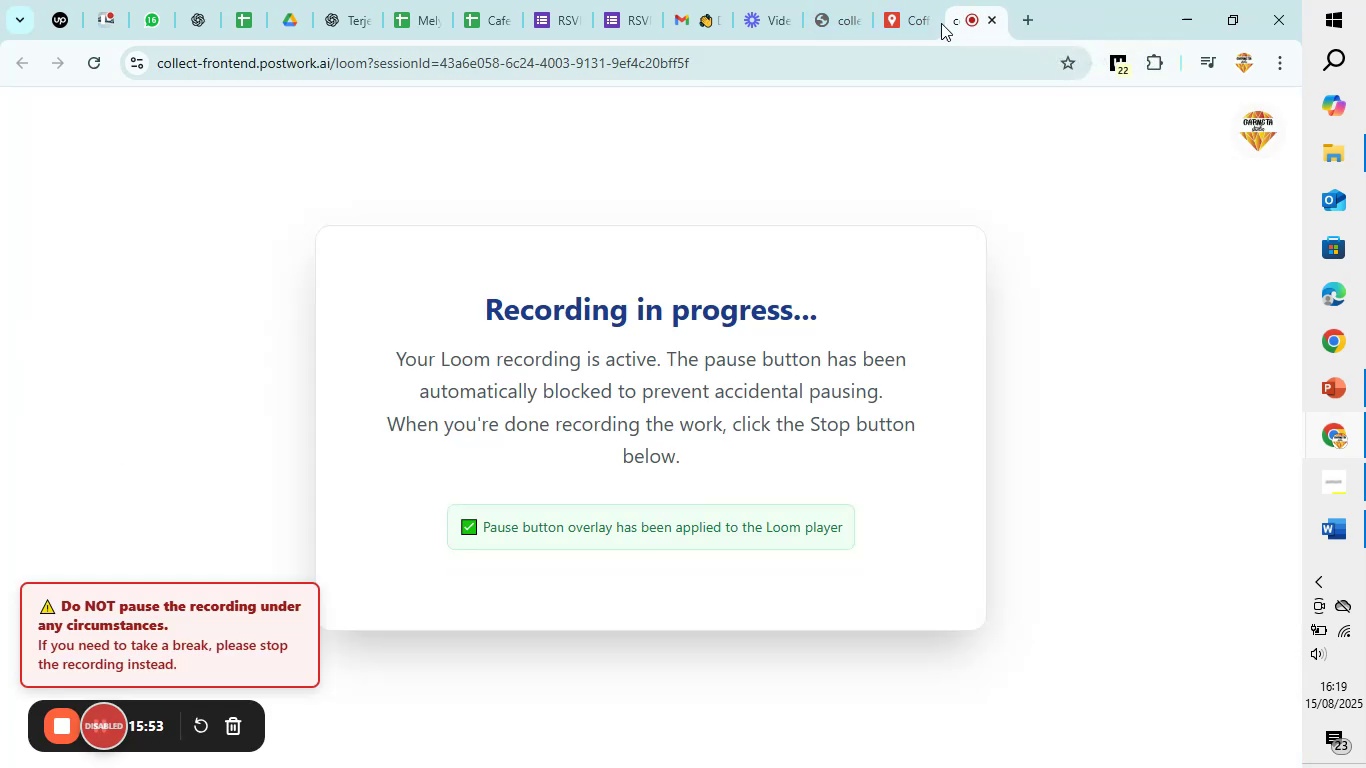 
left_click([918, 19])
 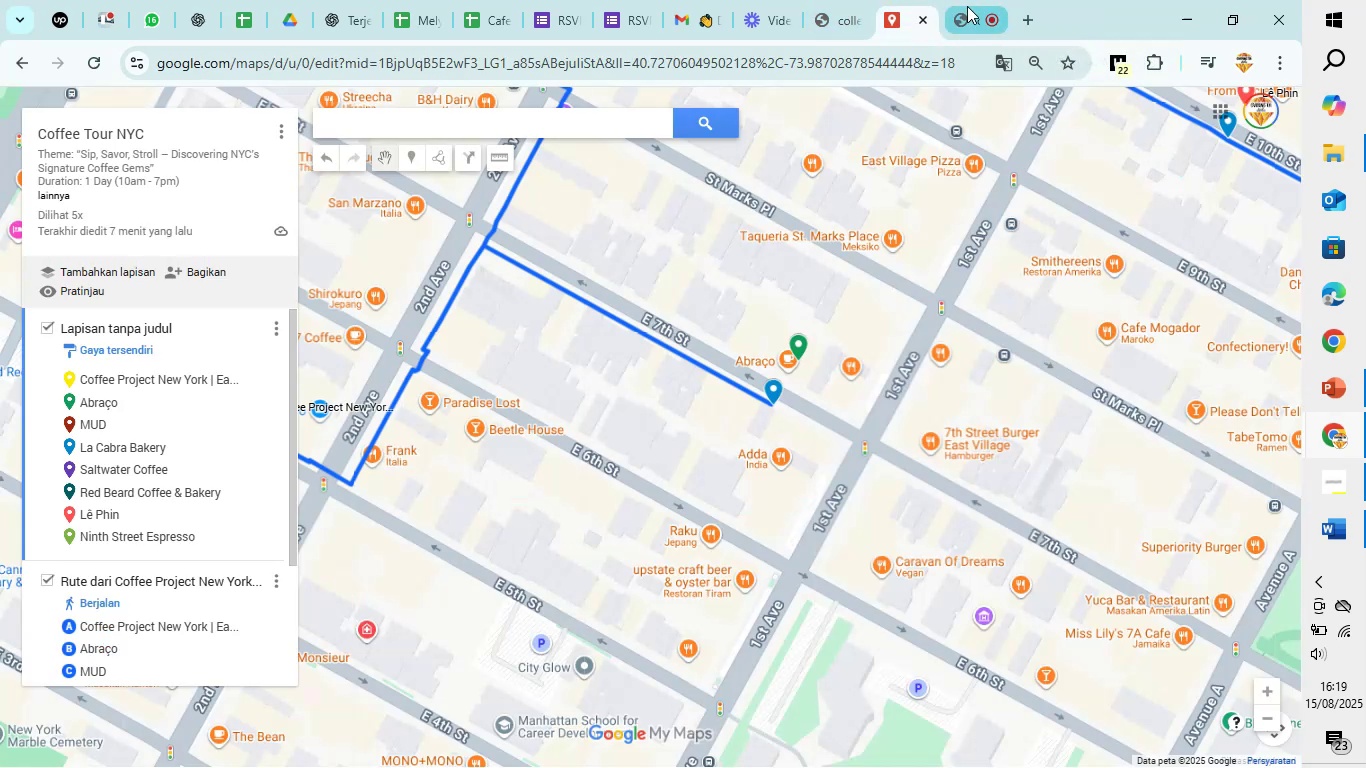 
left_click([966, 6])
 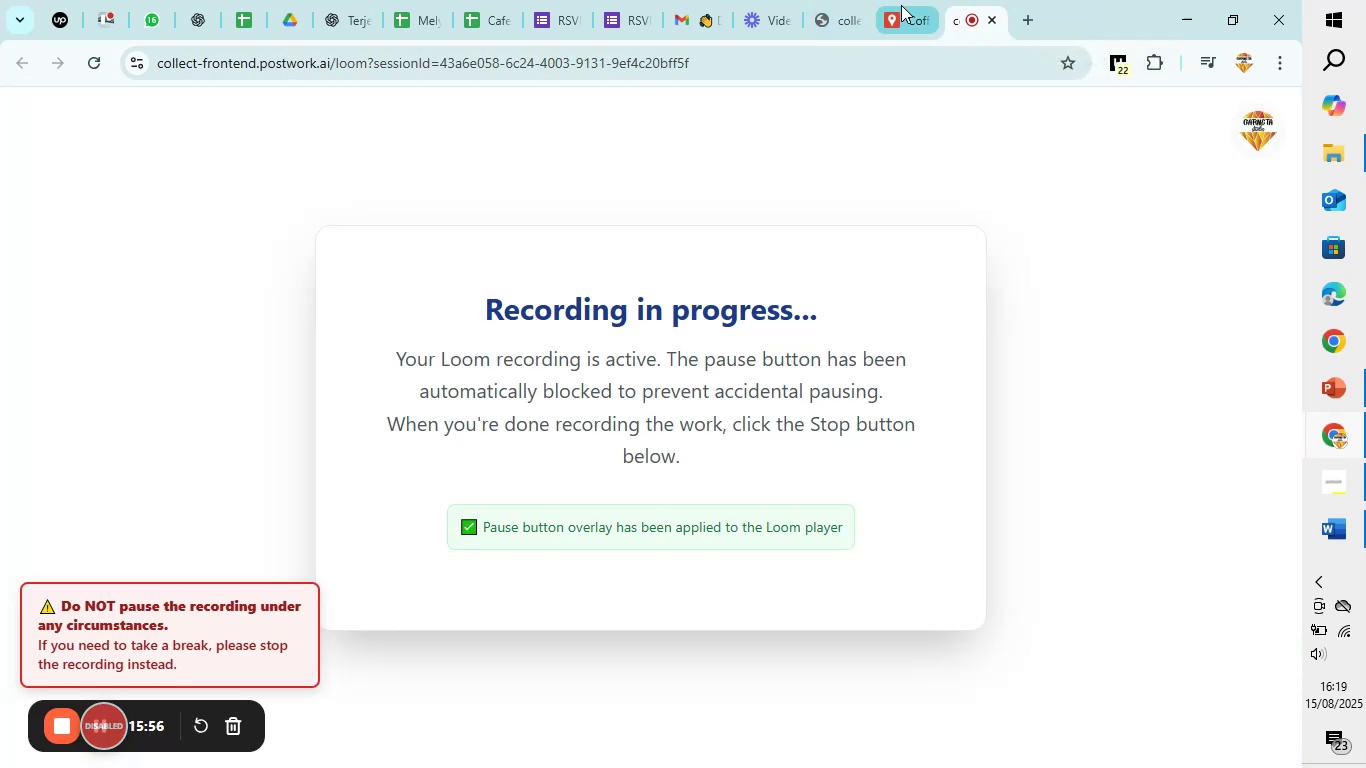 
left_click([901, 5])
 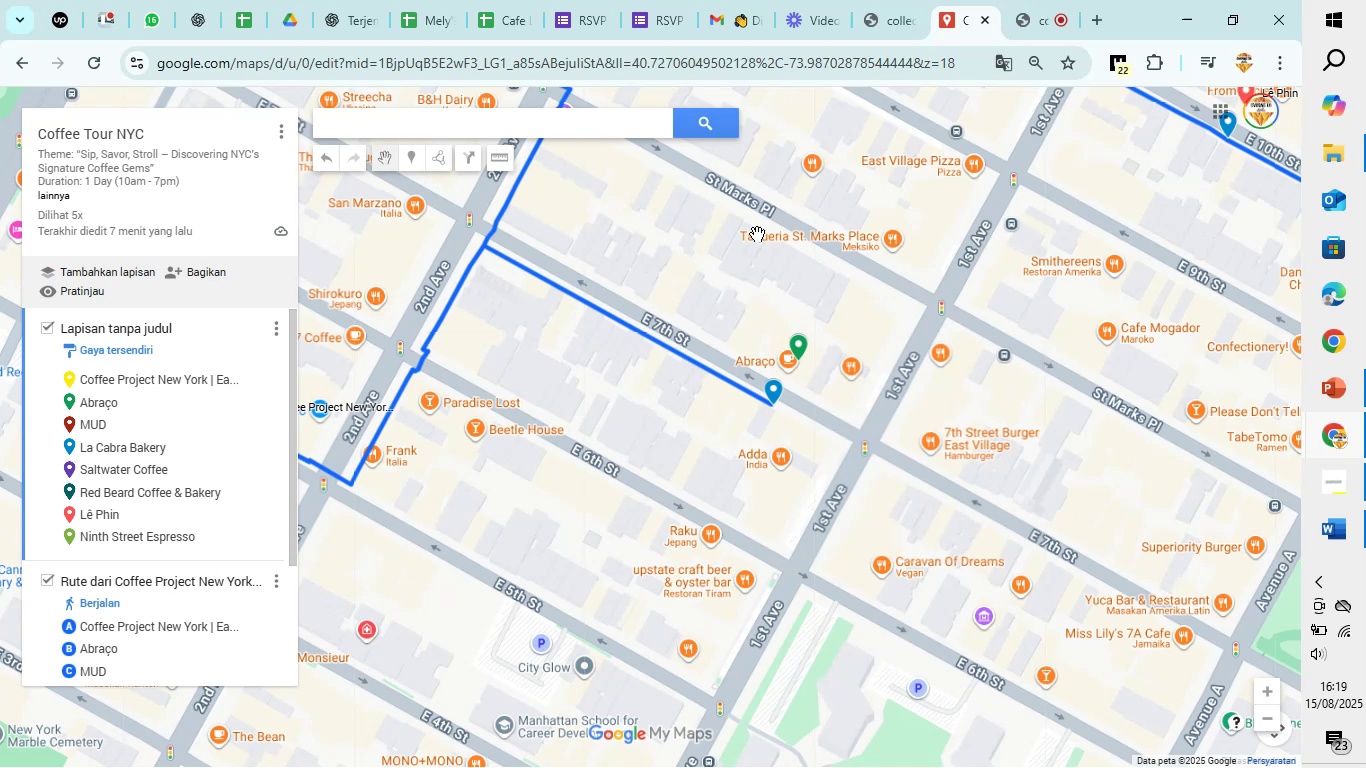 
mouse_move([1339, 501])
 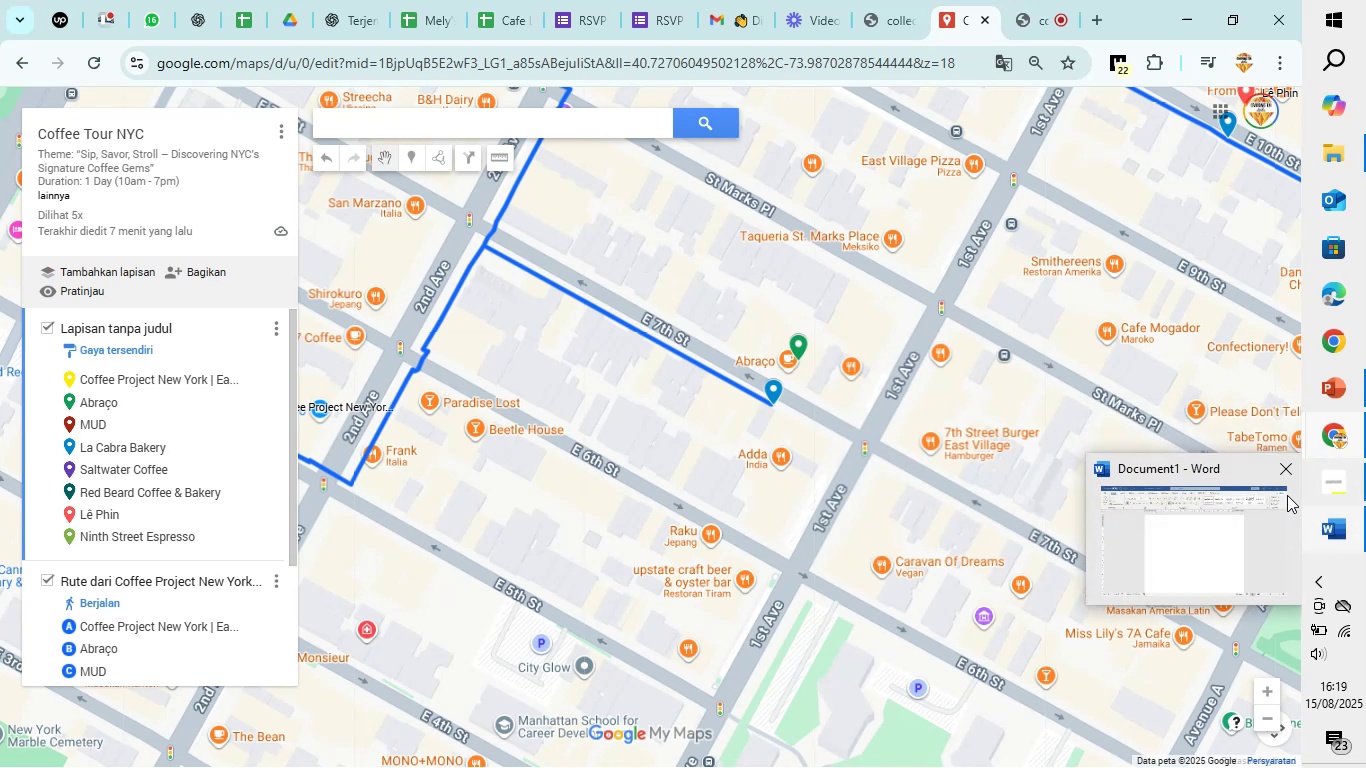 
left_click([1284, 470])
 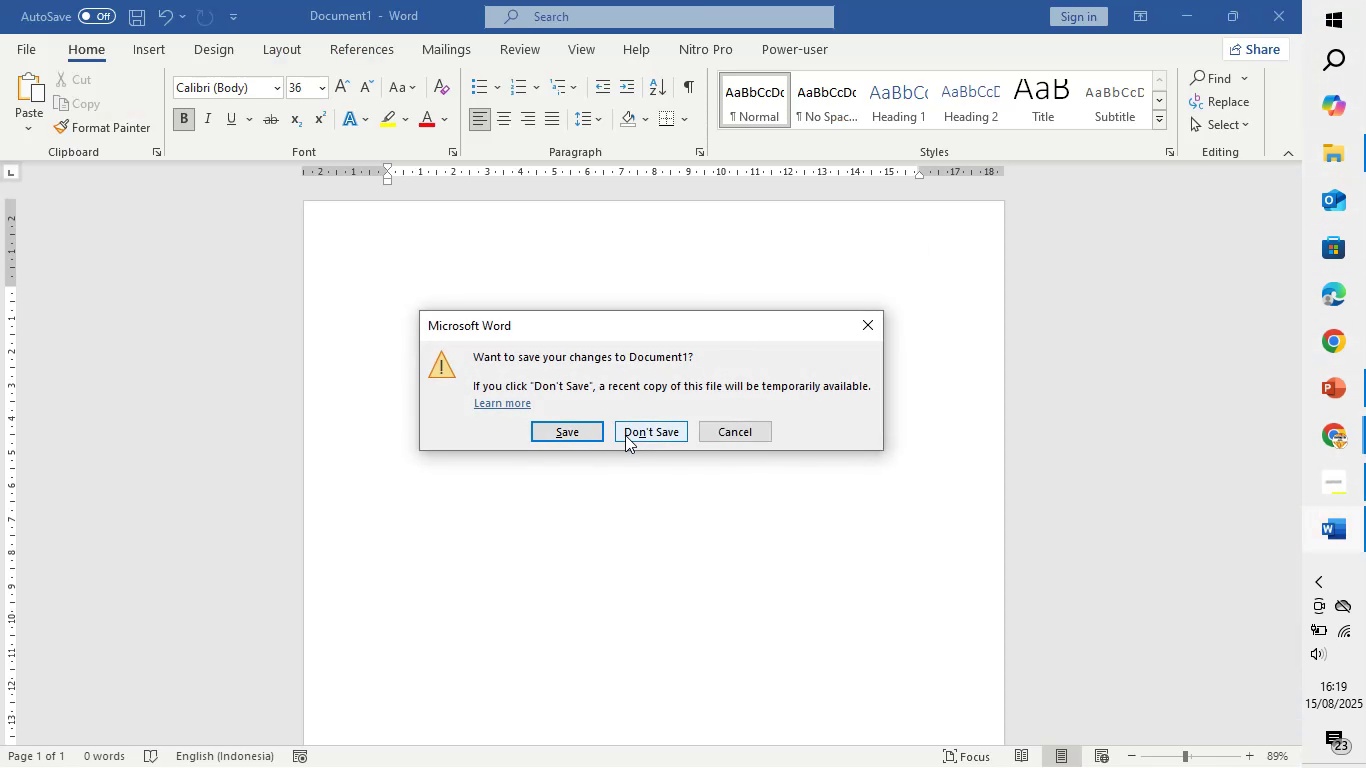 
left_click([632, 433])
 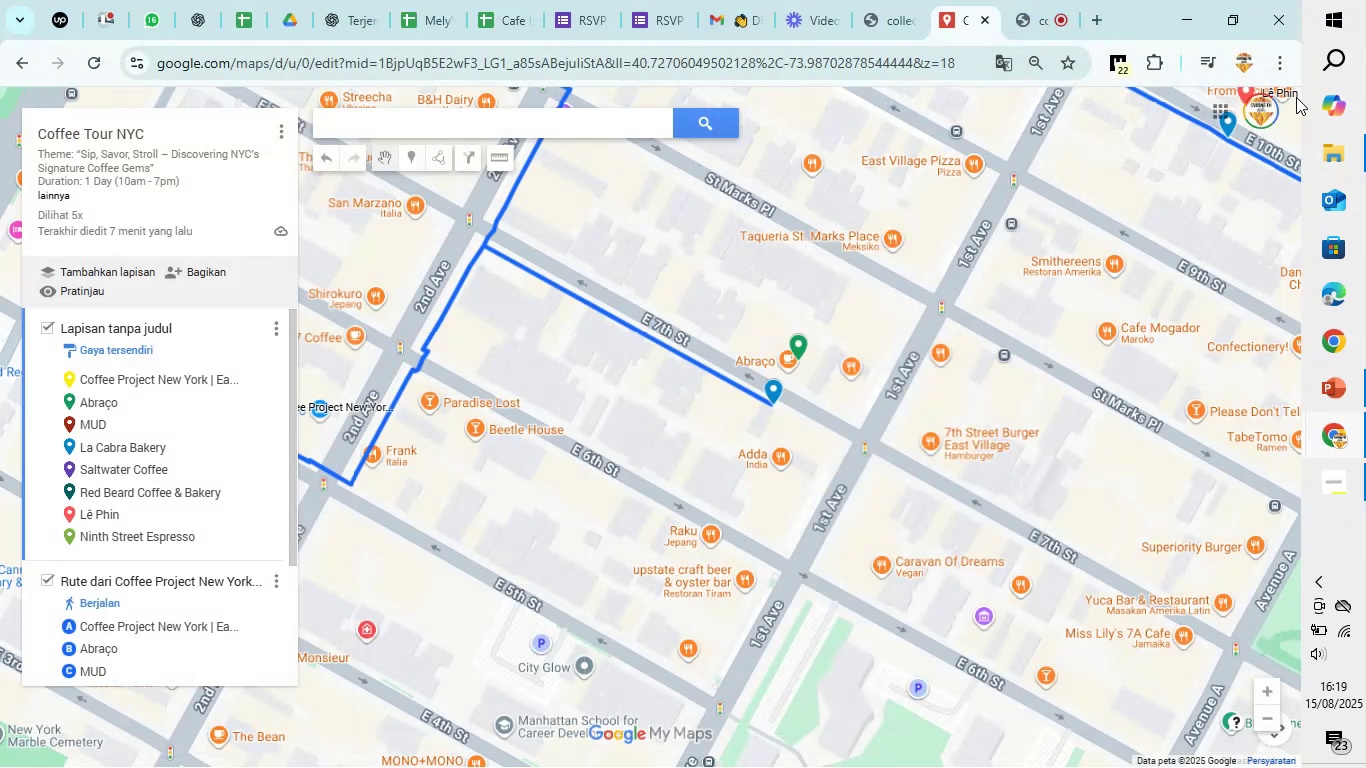 
left_click([1340, 12])
 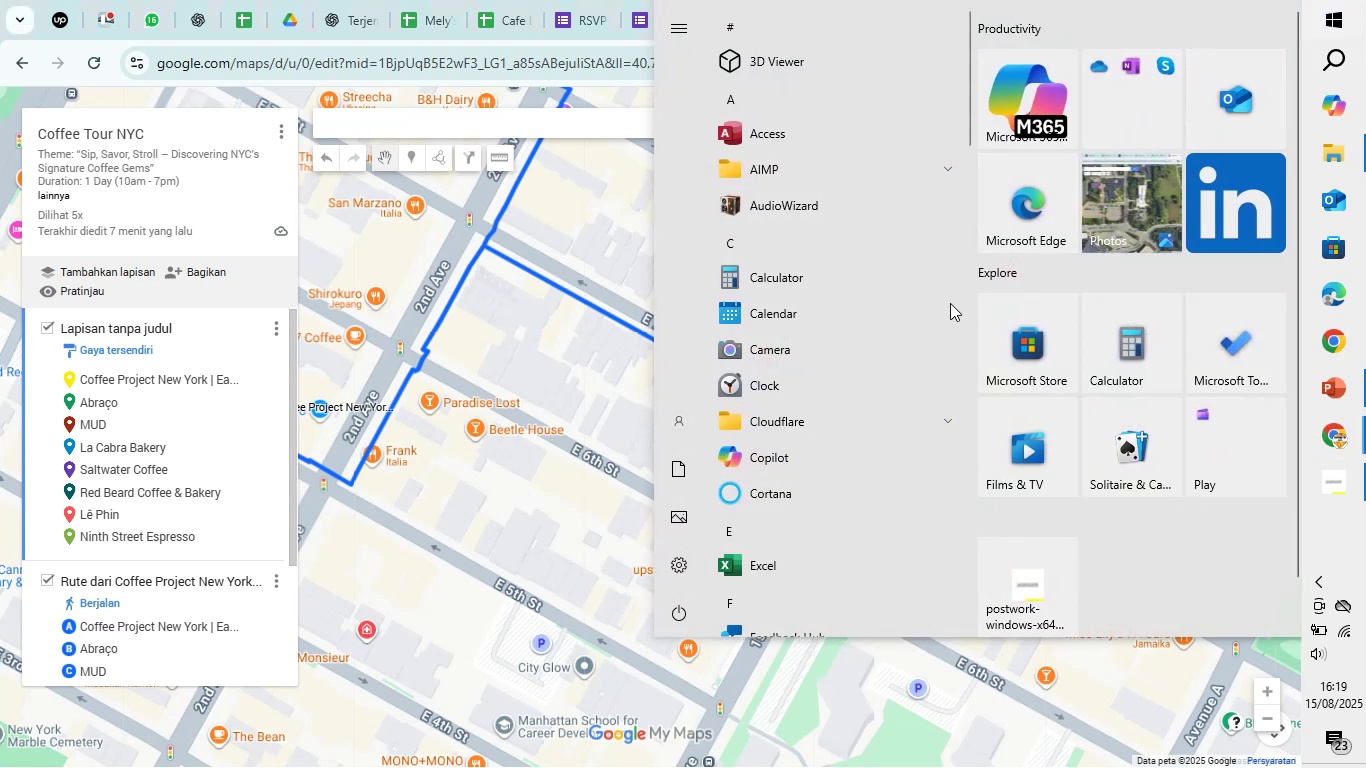 
scroll: coordinate [820, 485], scroll_direction: down, amount: 15.0
 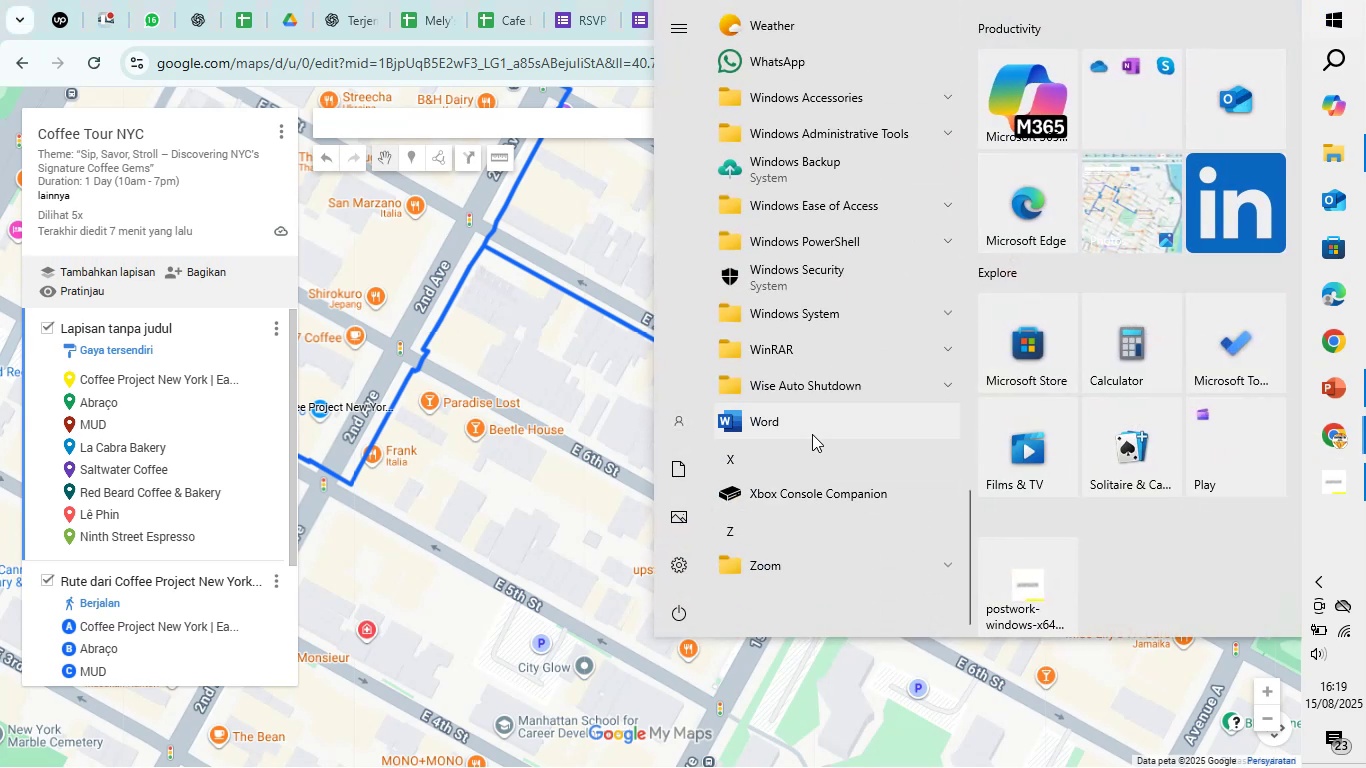 
left_click([819, 425])
 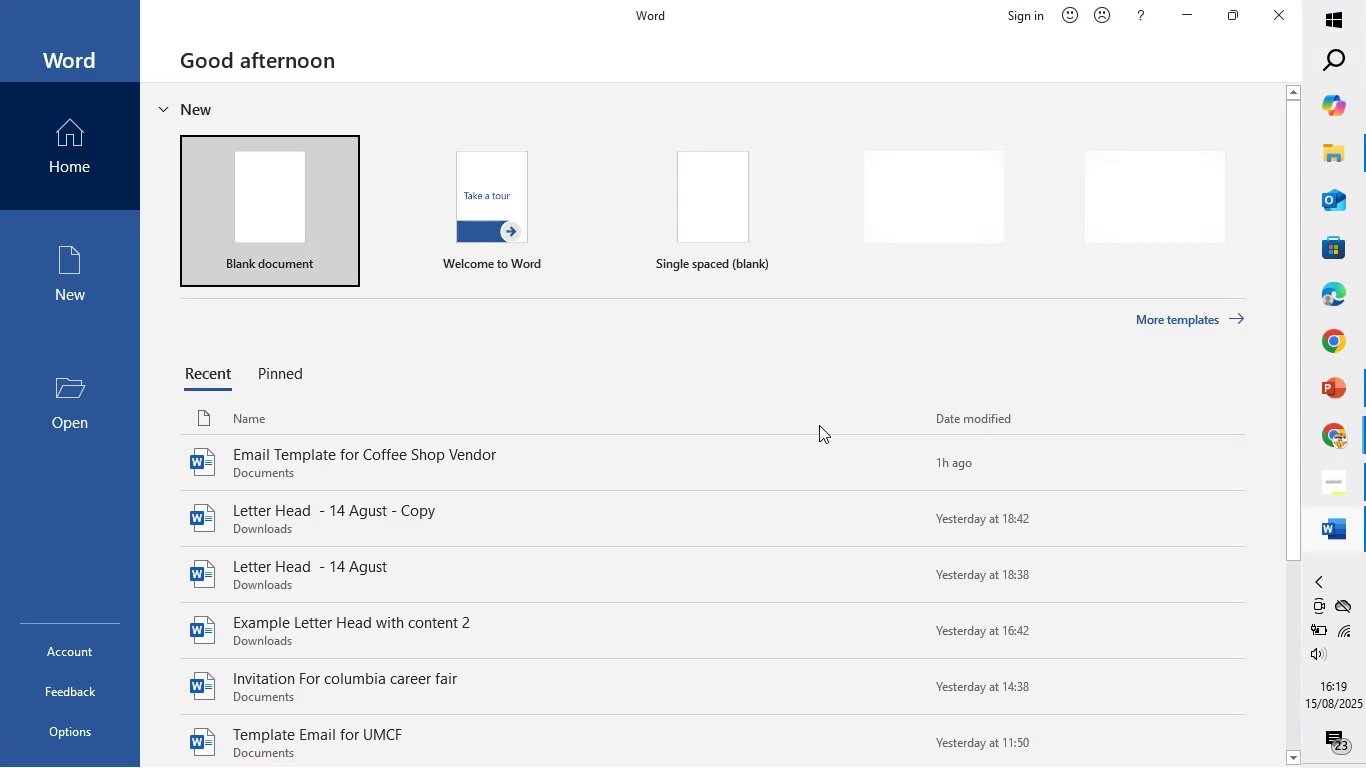 
wait(6.89)
 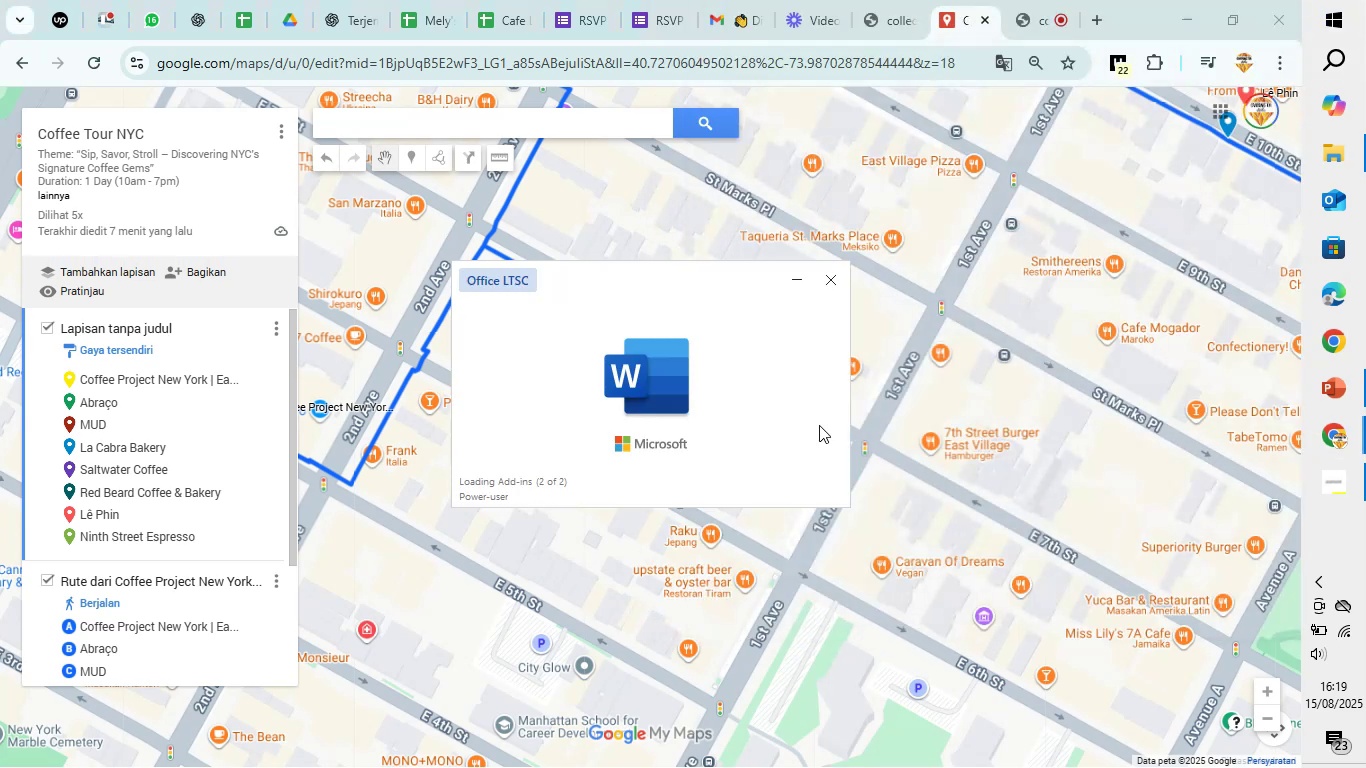 
left_click([256, 171])
 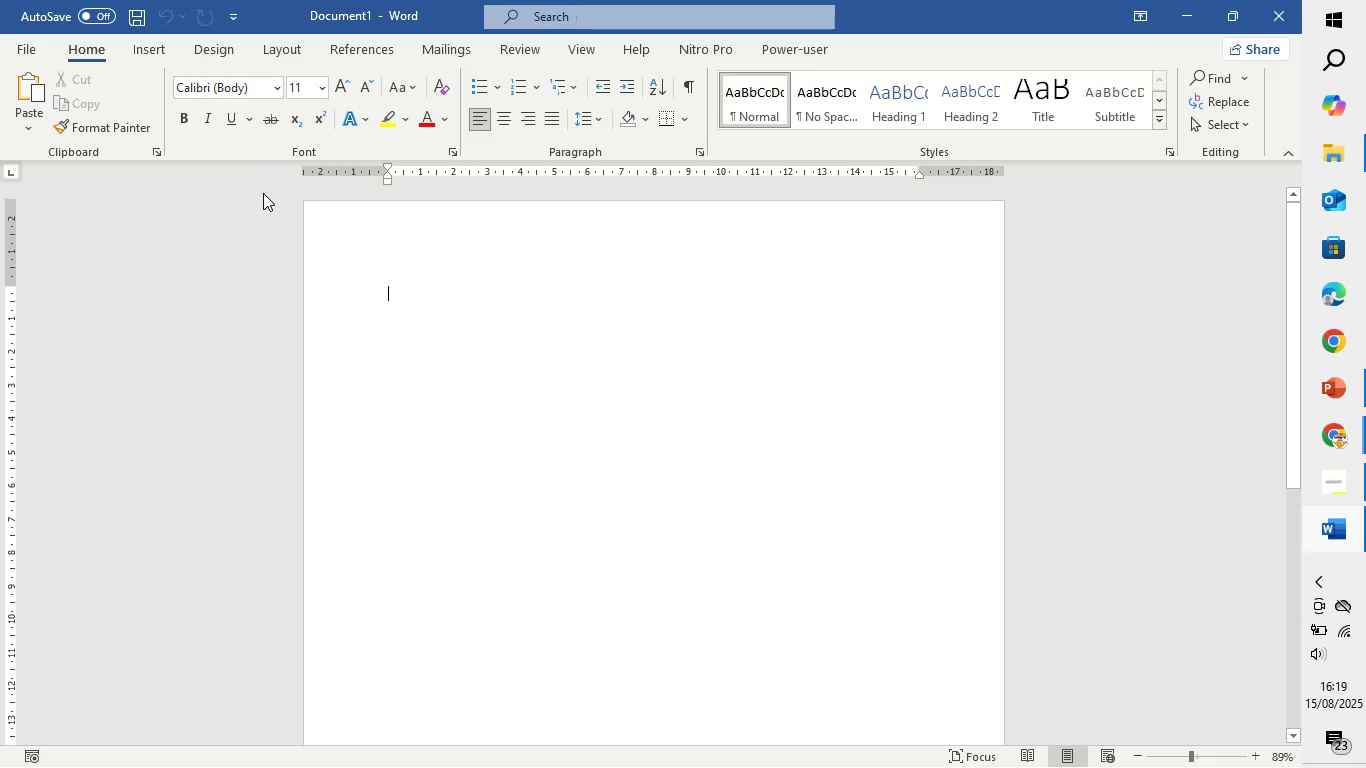 
mouse_move([478, 342])
 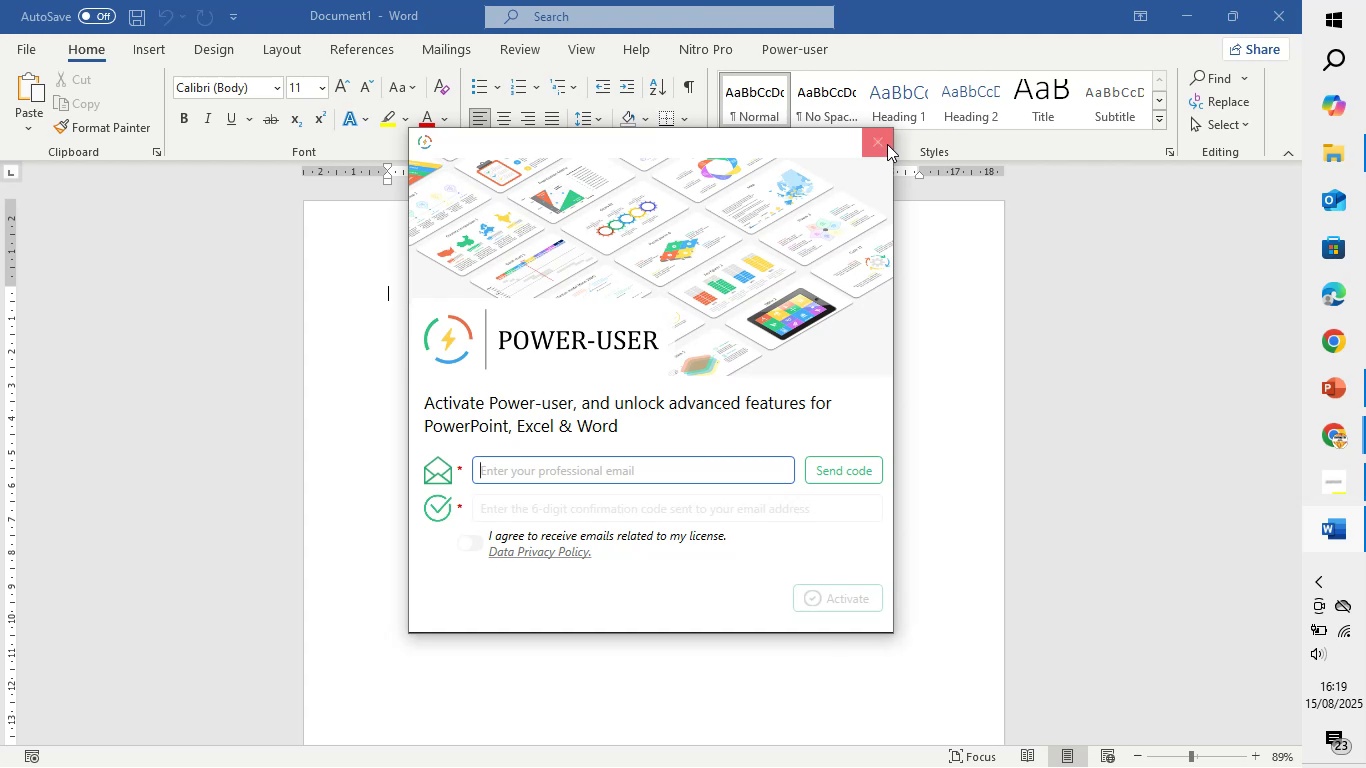 
left_click([872, 144])
 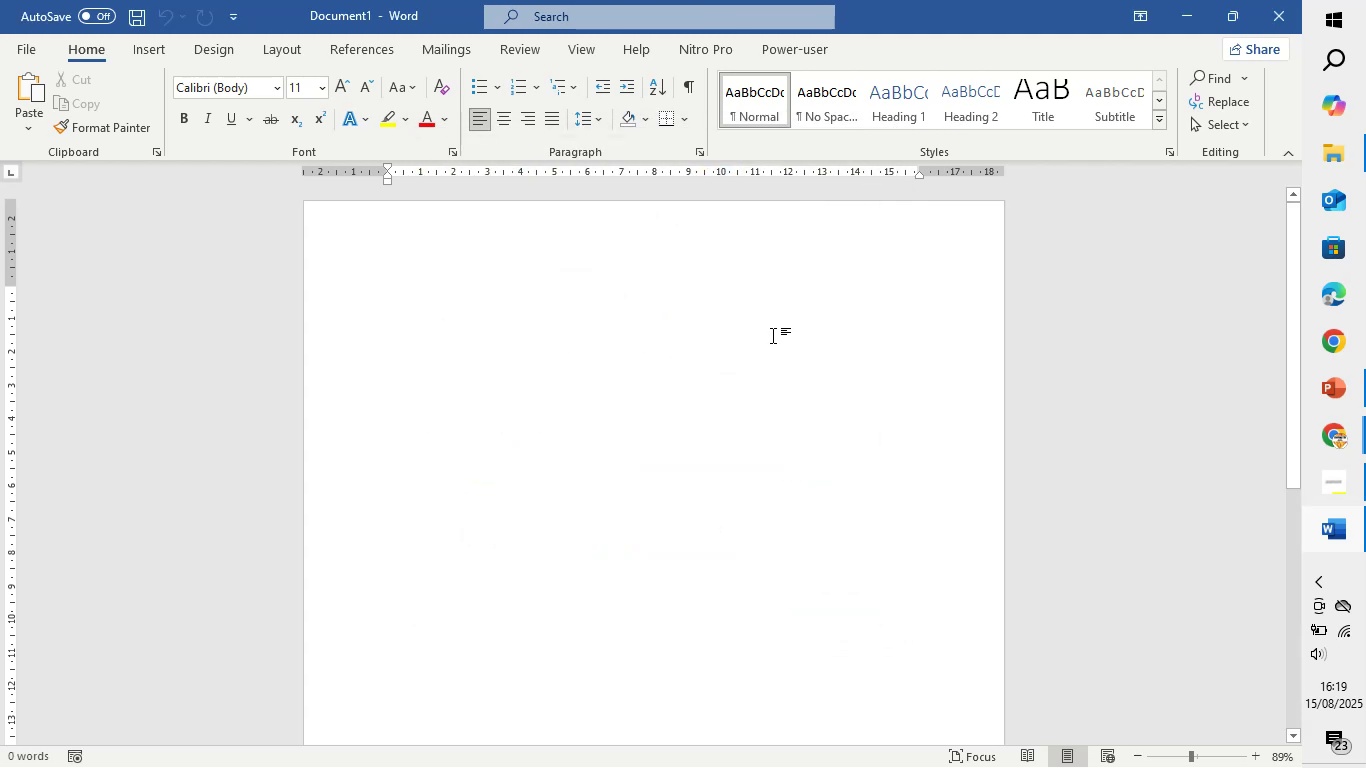 
type(Promotion Email Template)
 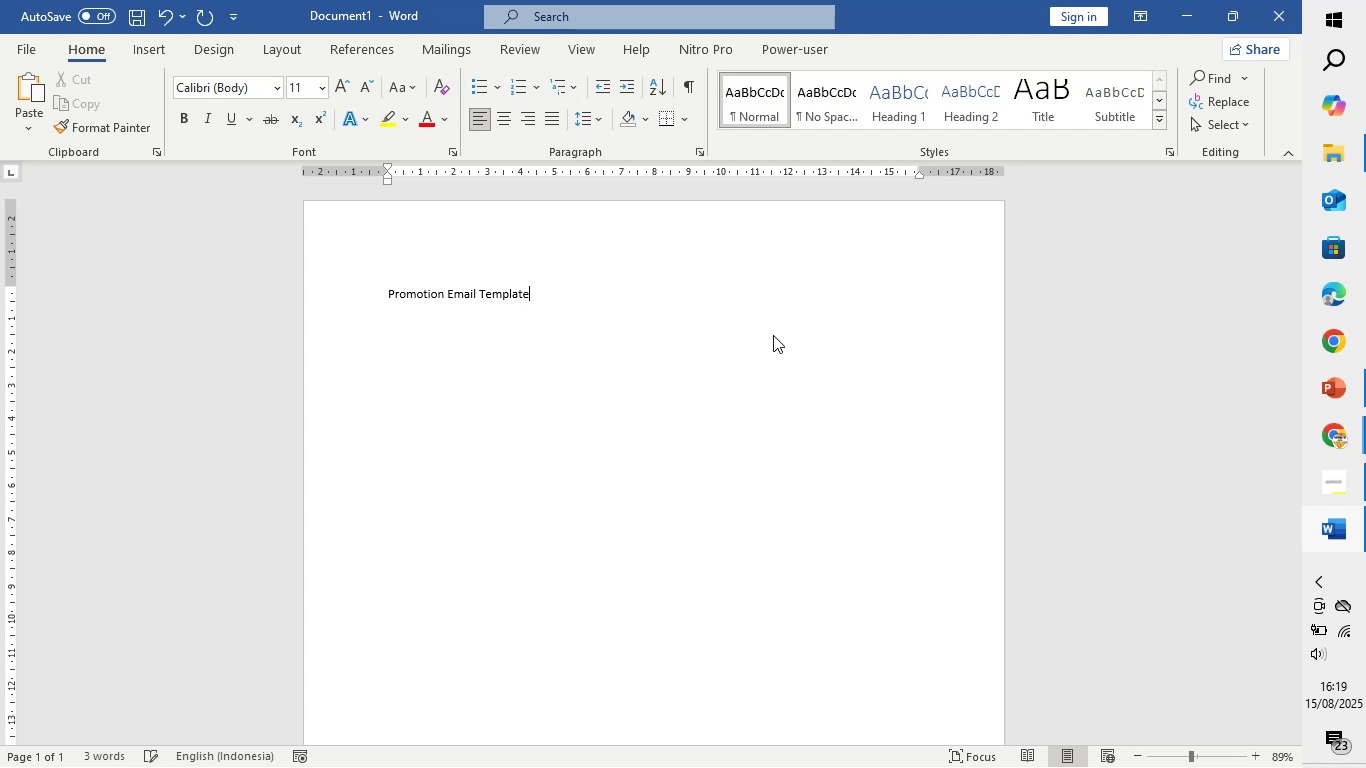 
left_click_drag(start_coordinate=[569, 296], to_coordinate=[381, 292])
 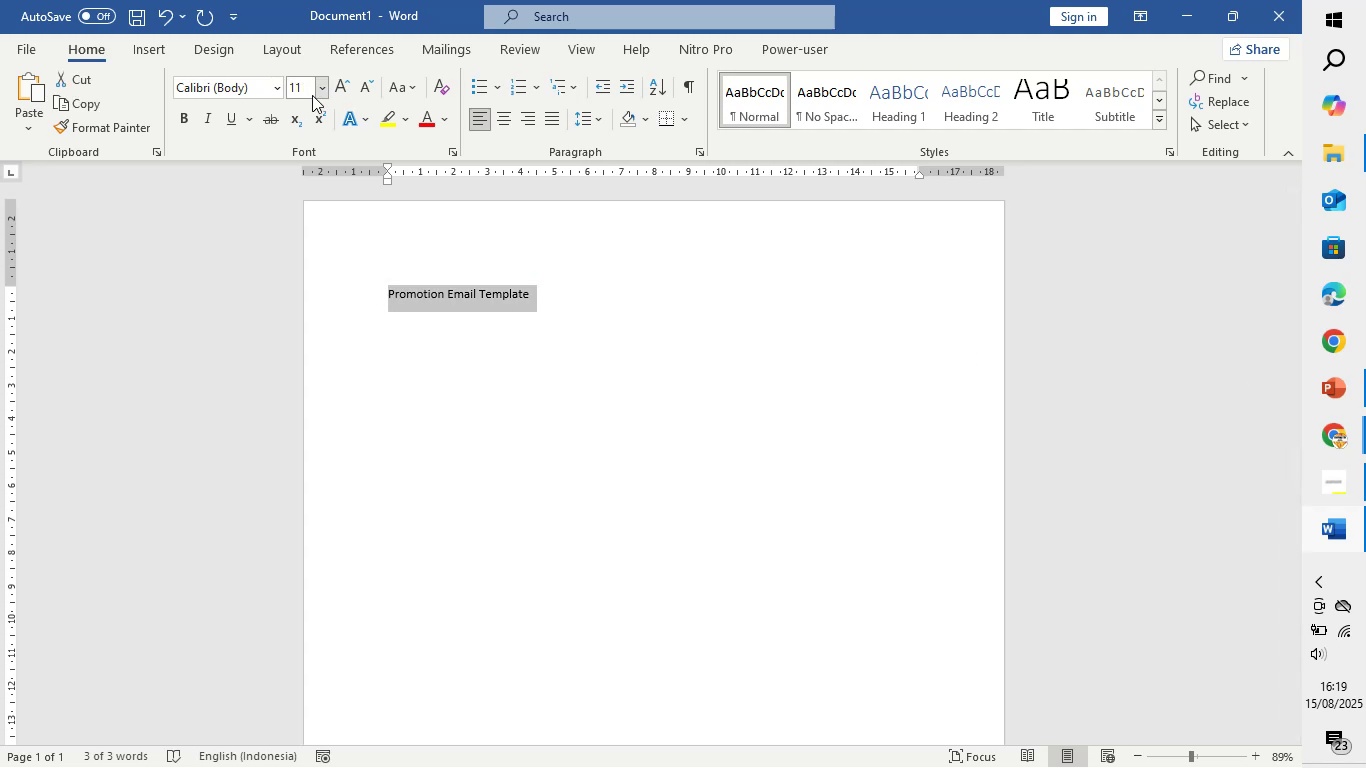 
left_click([317, 89])
 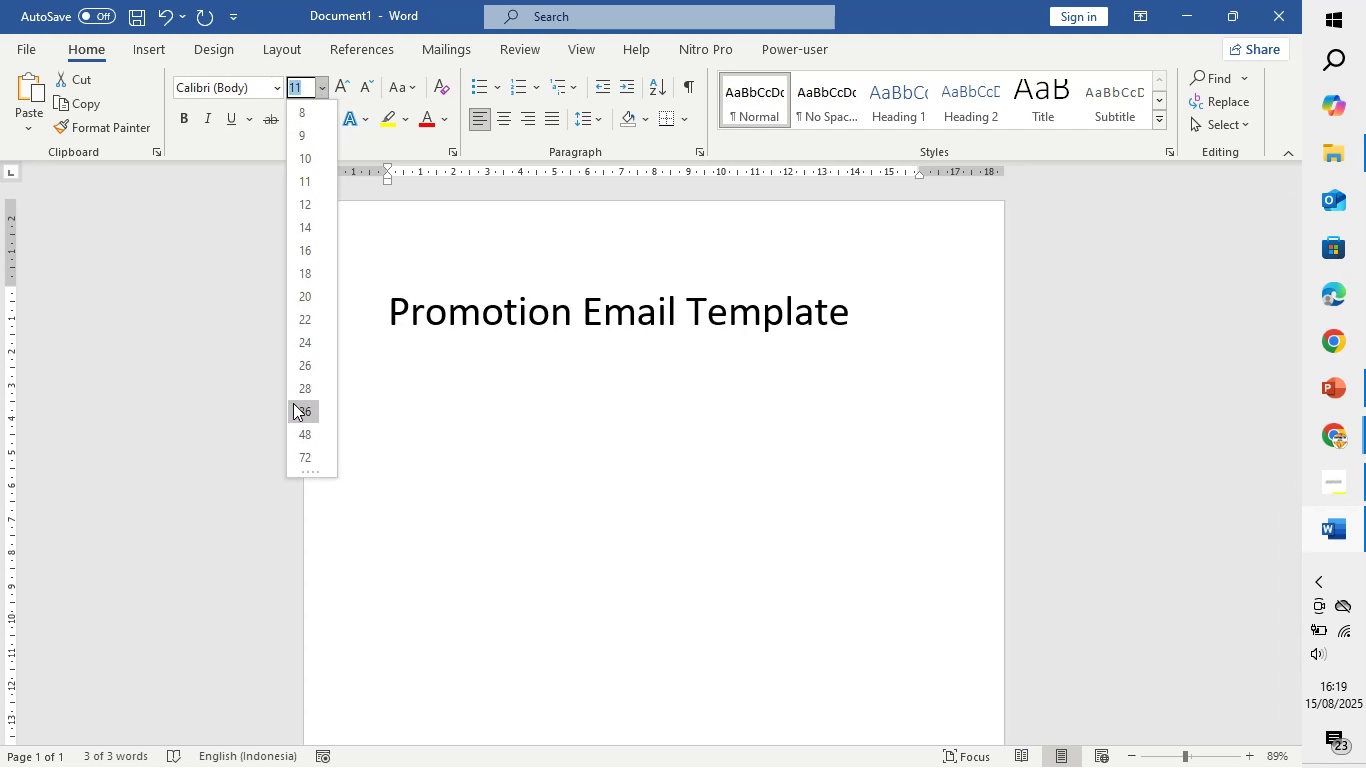 
left_click([293, 404])
 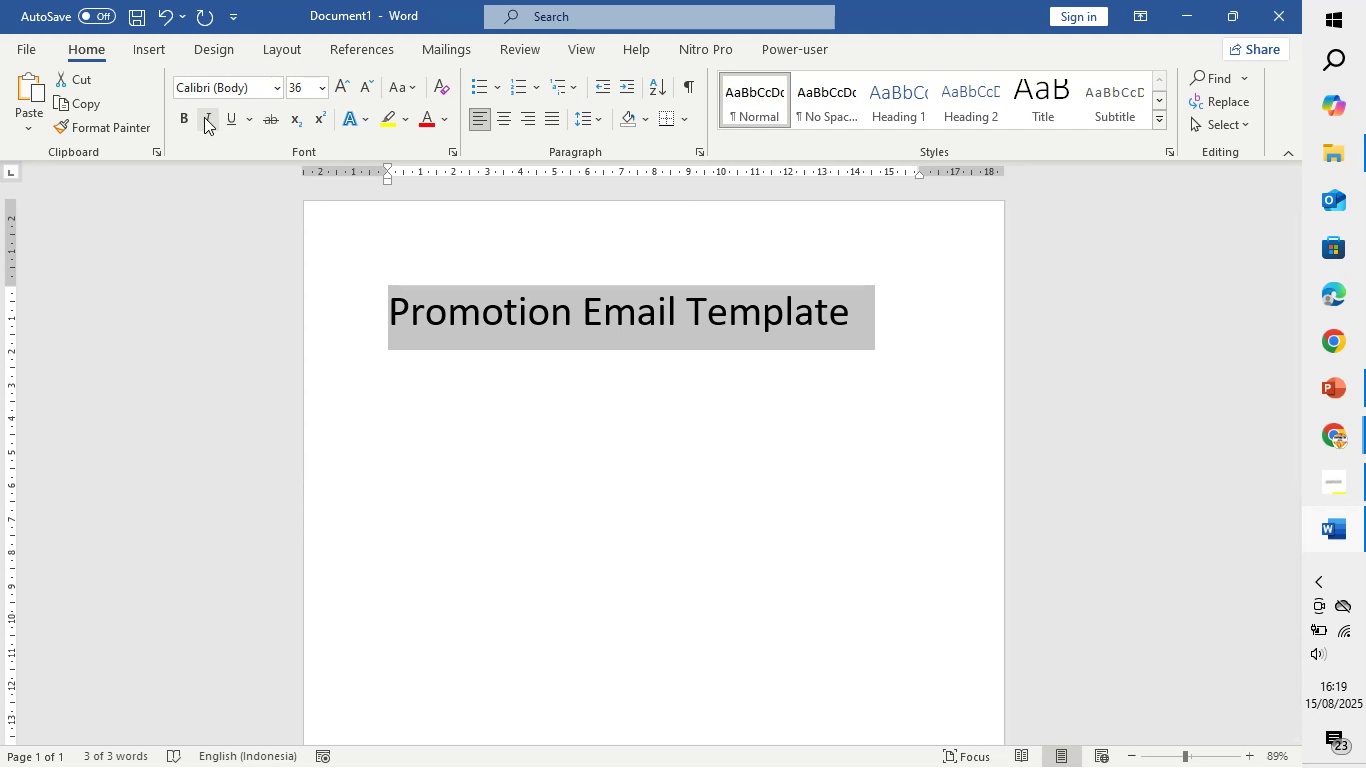 
double_click([183, 124])
 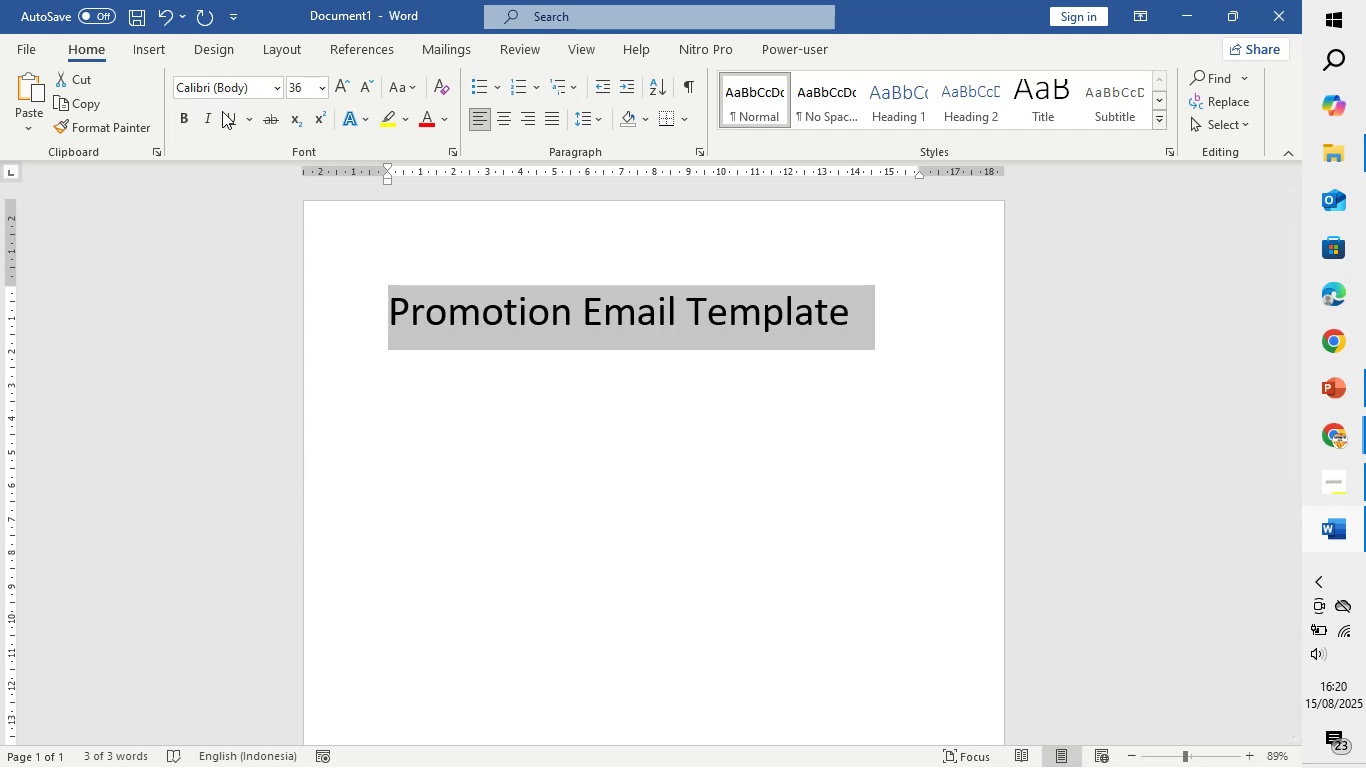 
left_click([187, 119])
 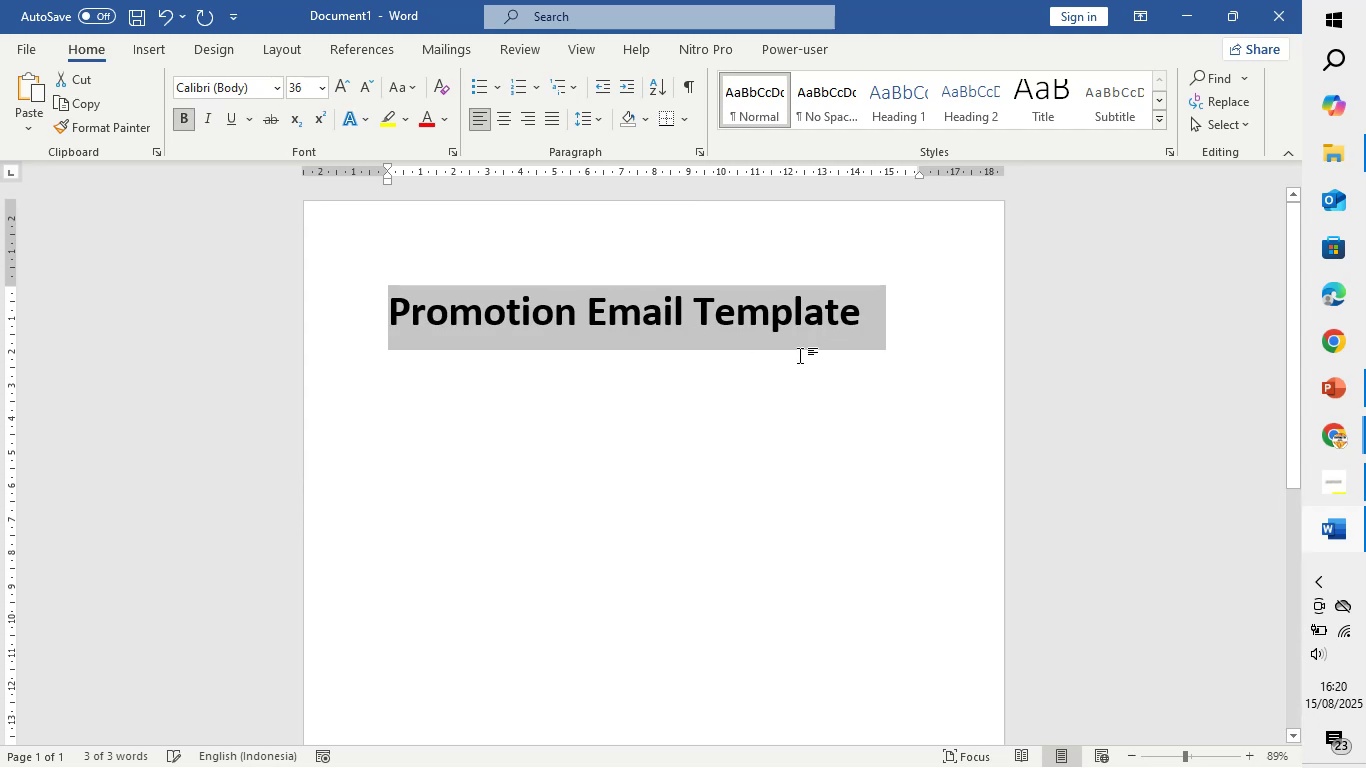 
left_click([839, 364])
 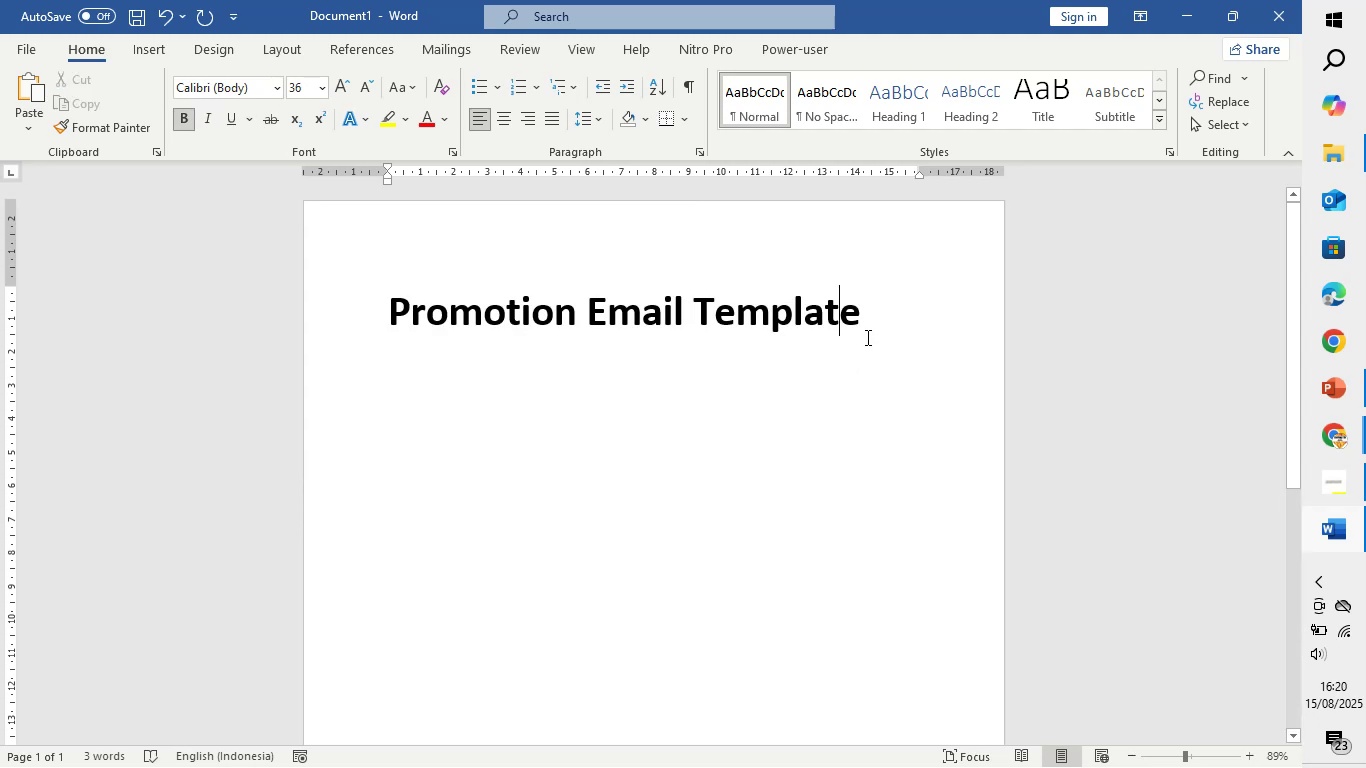 
left_click([866, 334])
 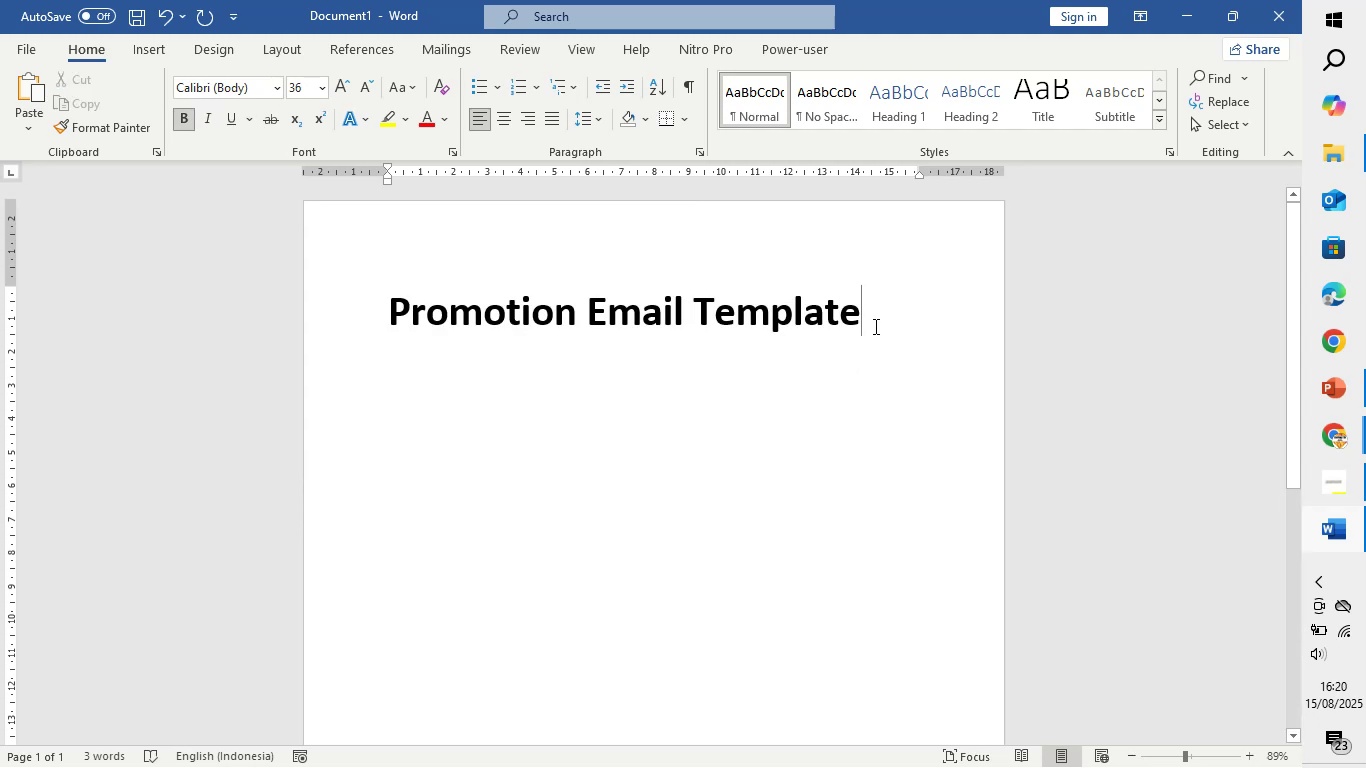 
key(Enter)
 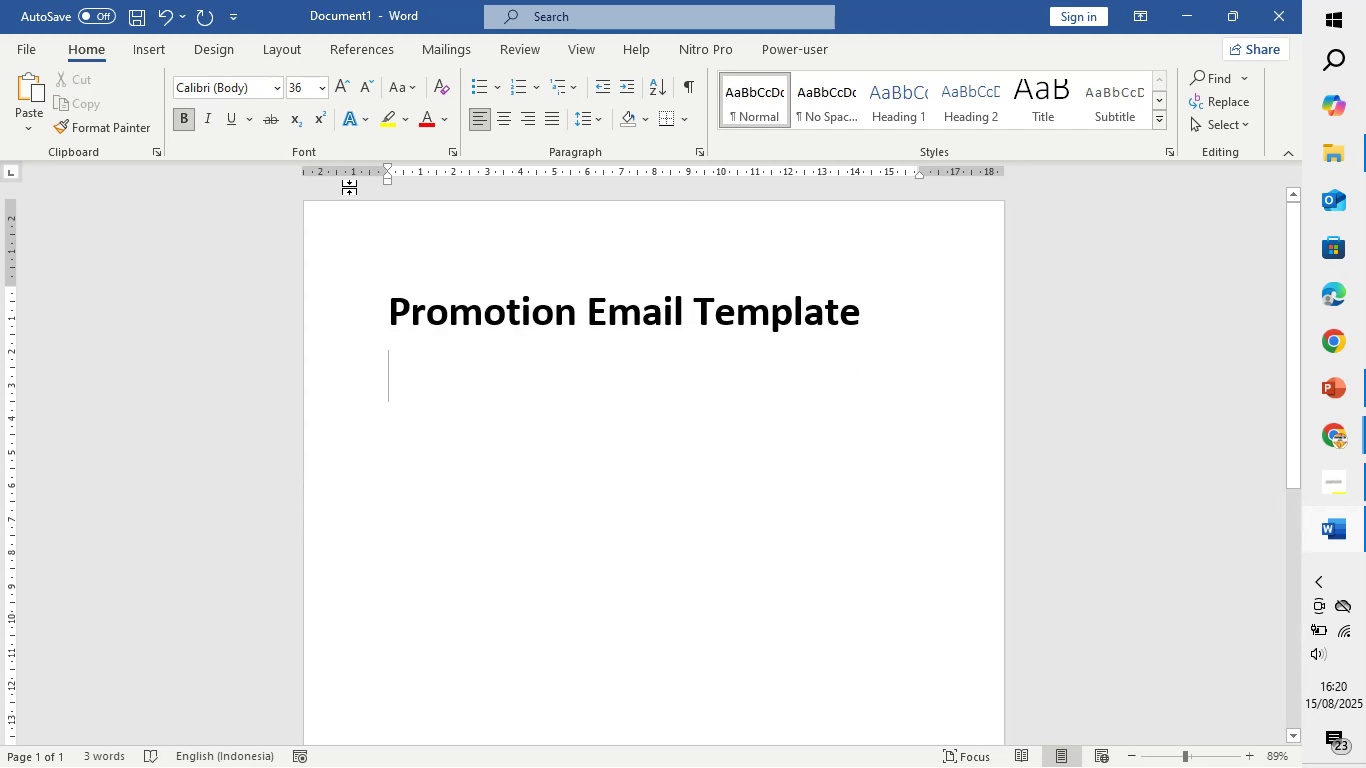 
left_click([321, 94])
 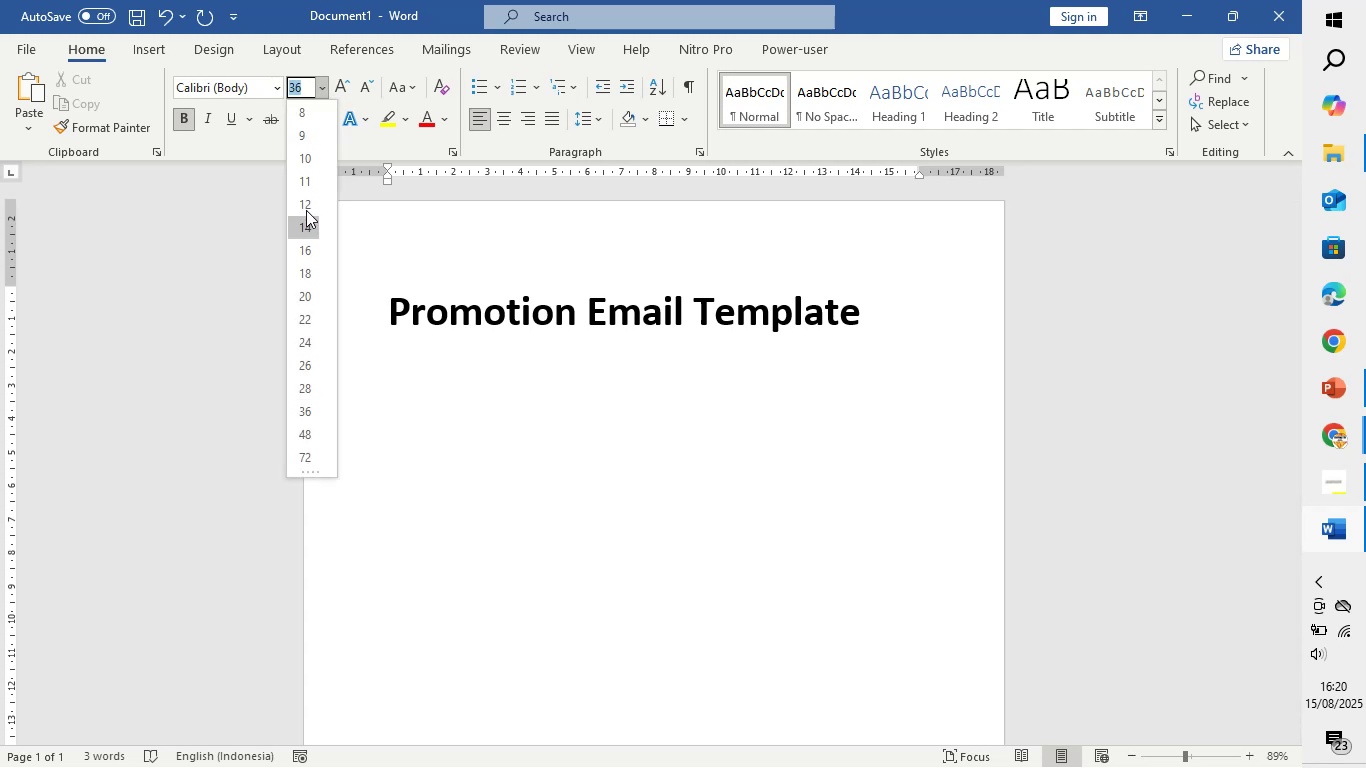 
left_click([306, 201])
 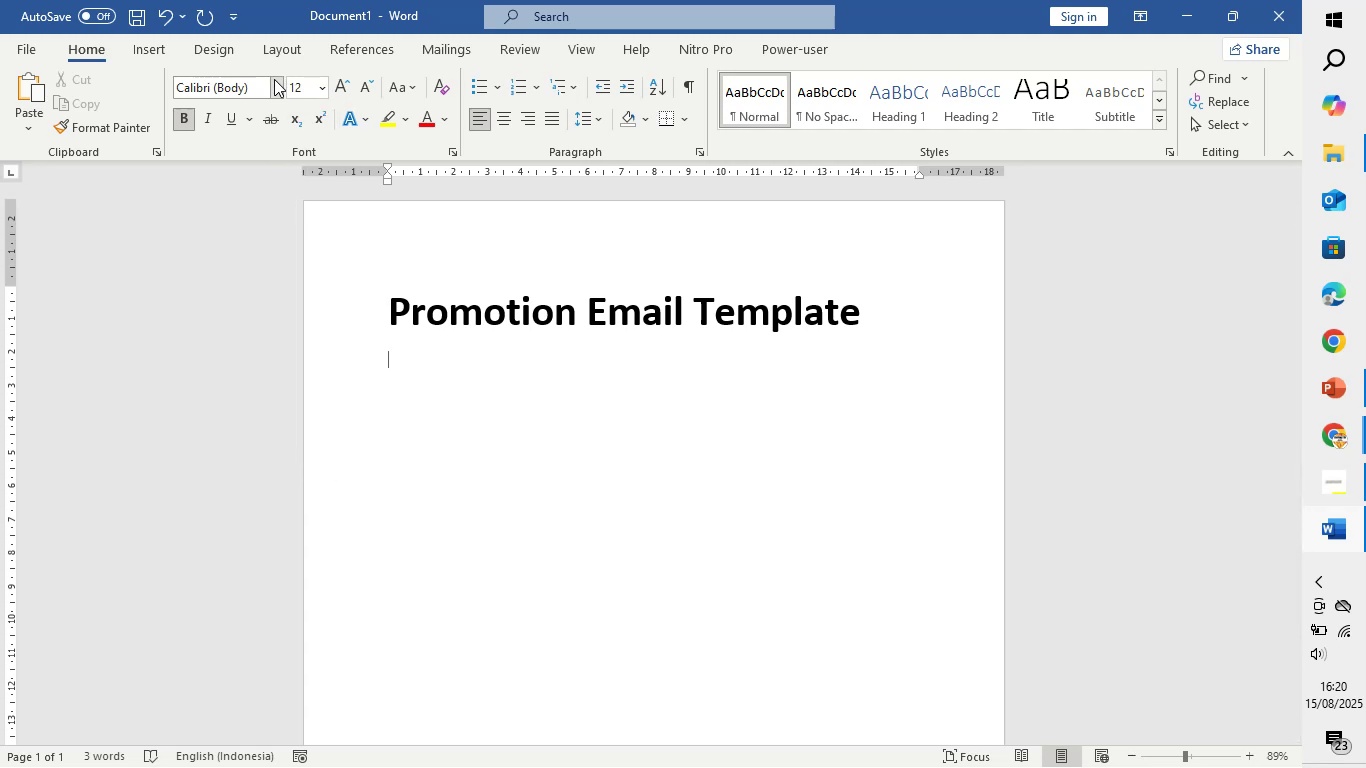 
left_click([274, 79])
 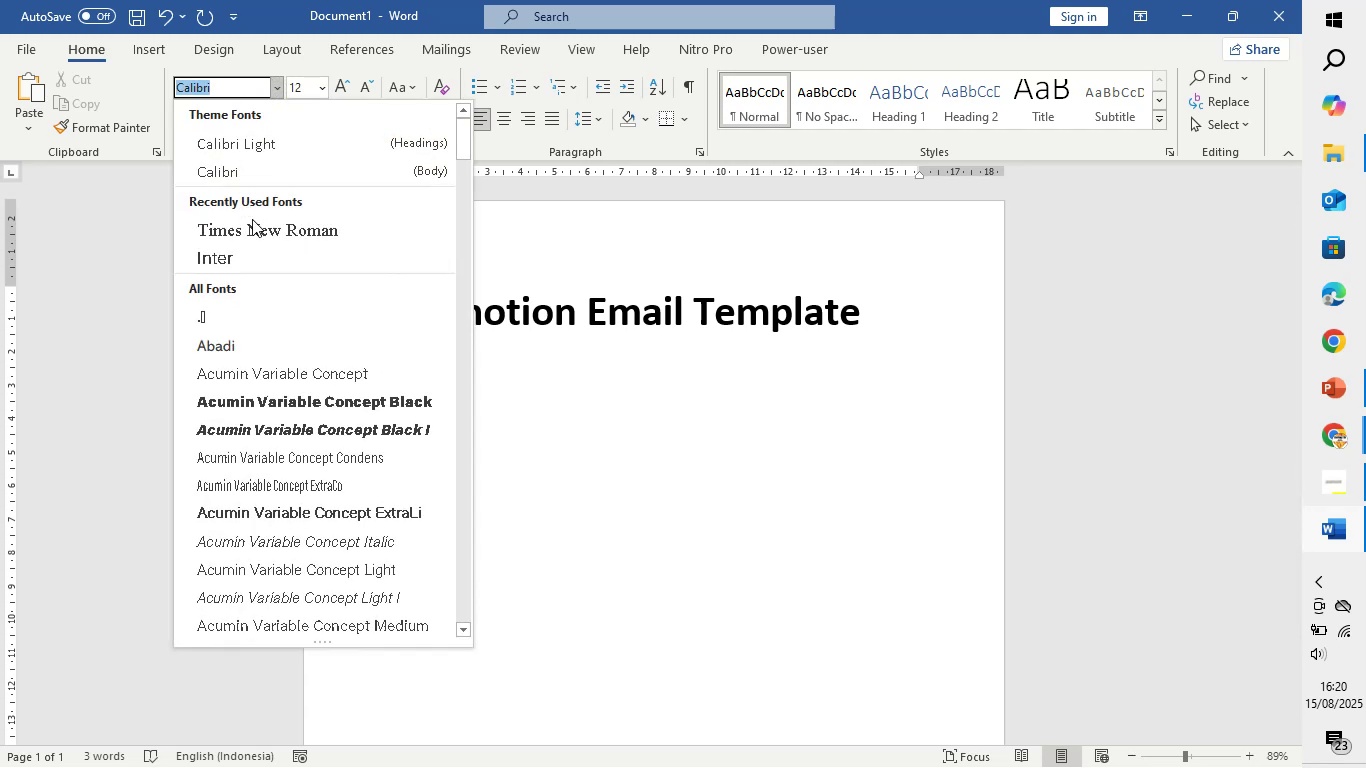 
left_click([258, 227])
 